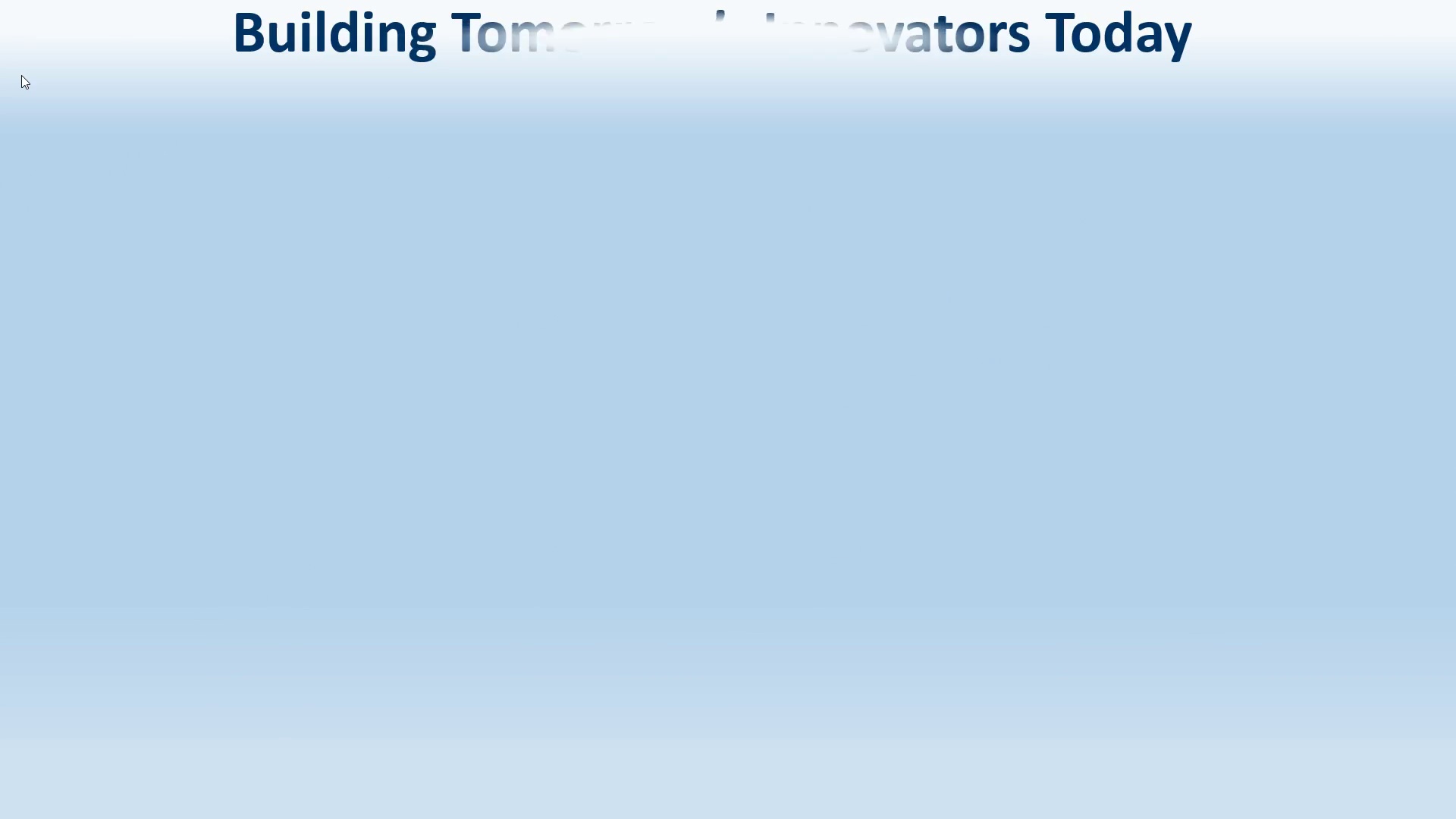 
key(ArrowRight)
 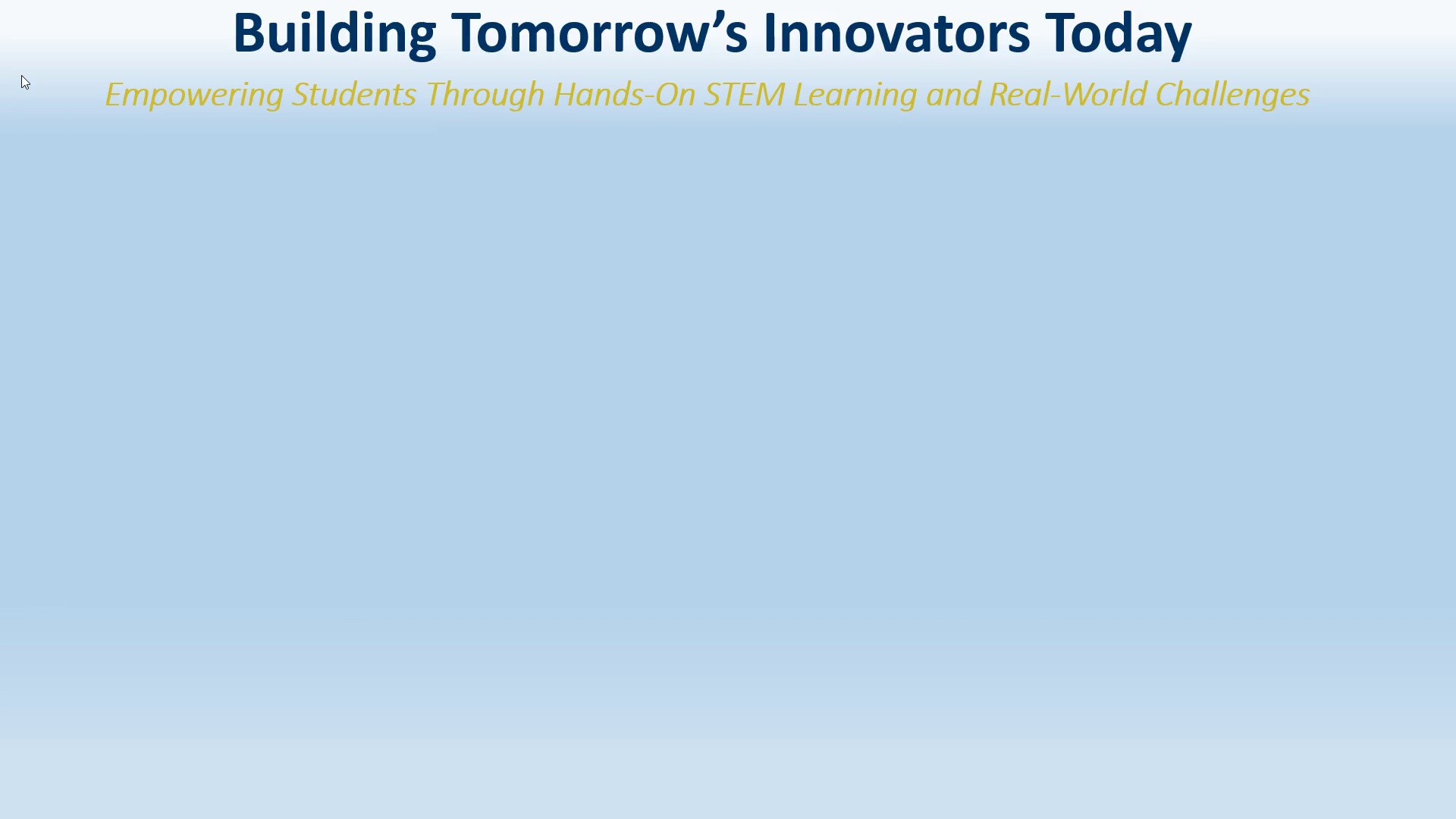 
key(ArrowRight)
 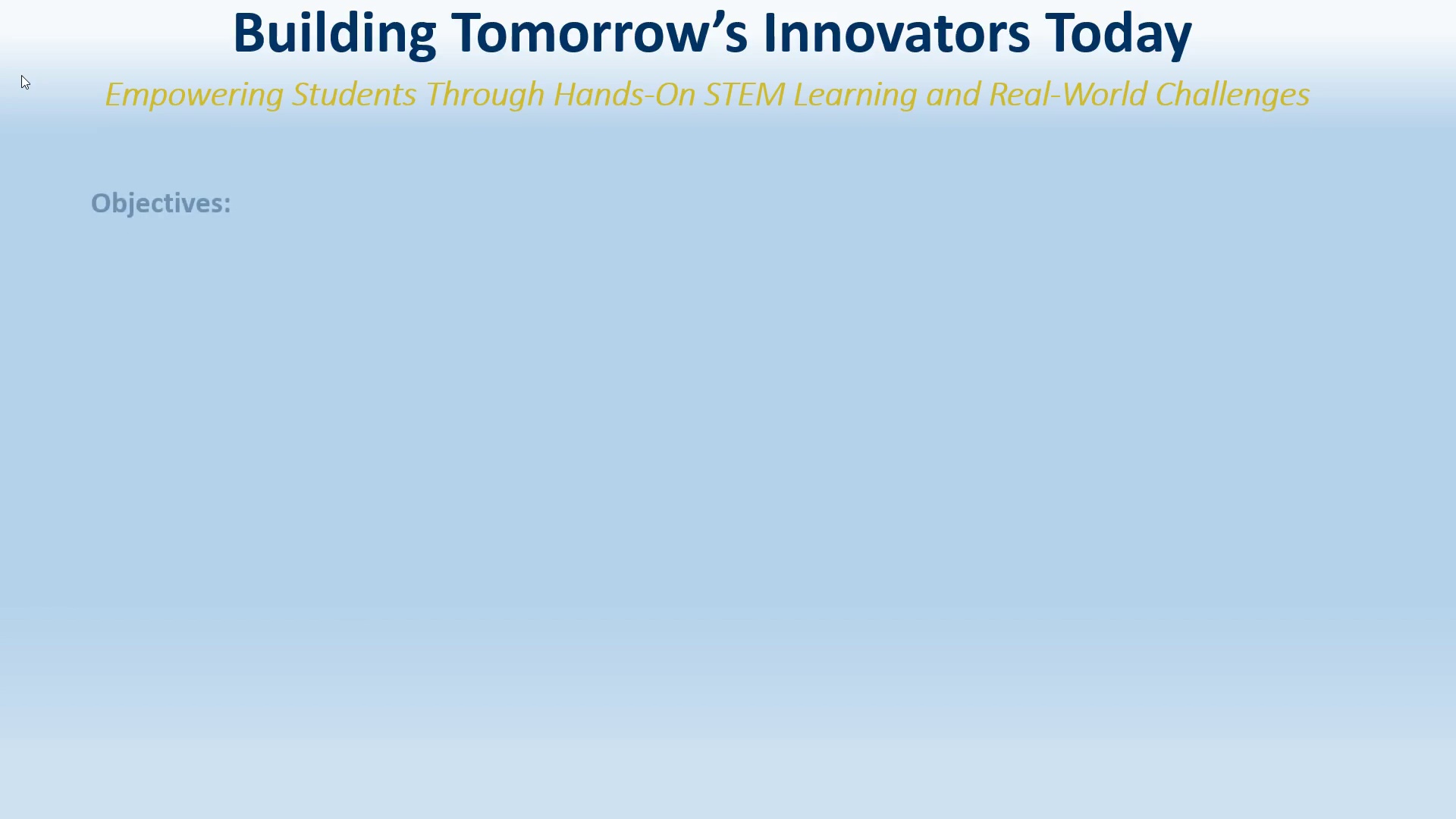 
key(ArrowRight)
 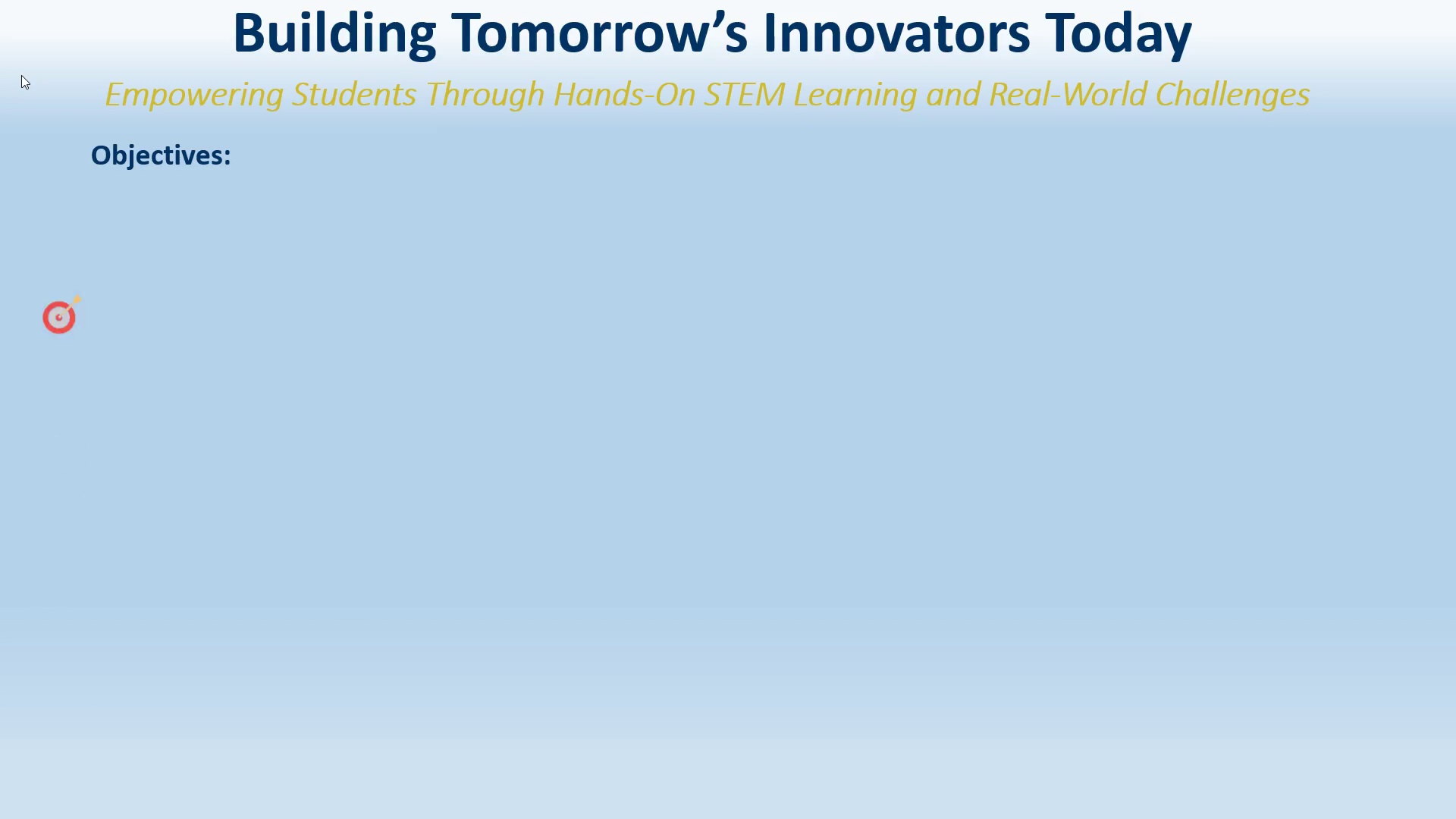 
key(ArrowRight)
 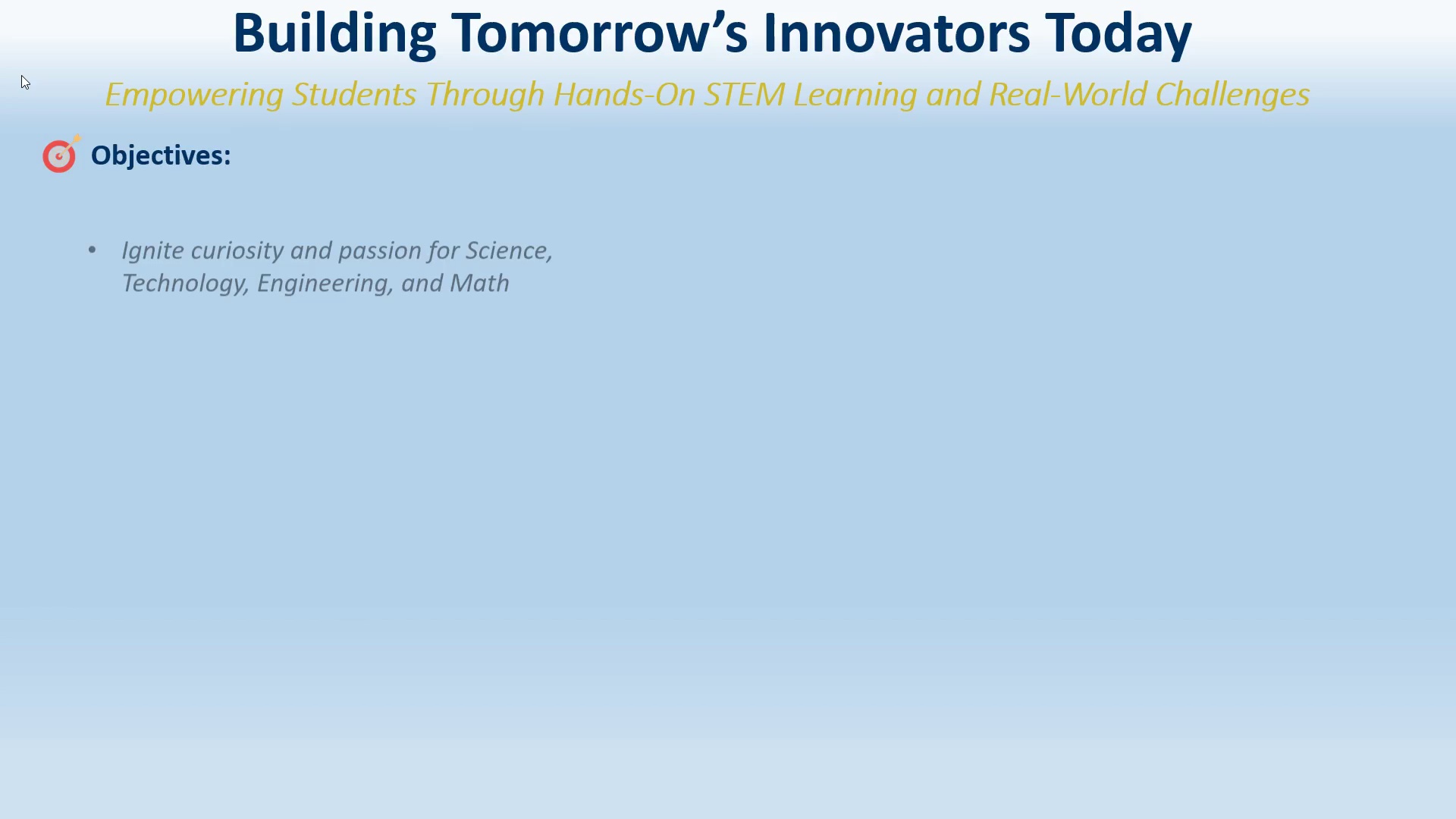 
key(ArrowRight)
 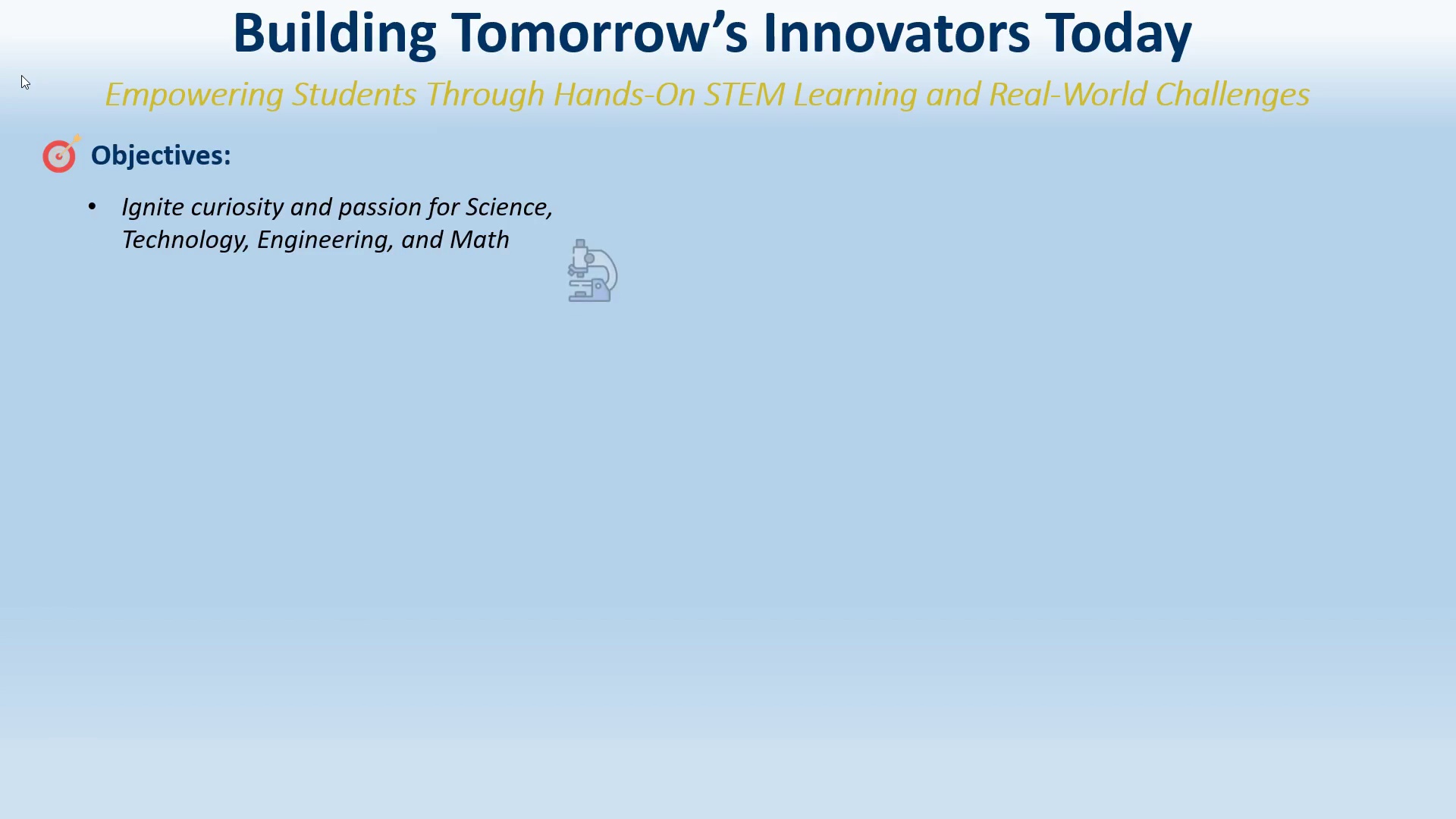 
key(ArrowRight)
 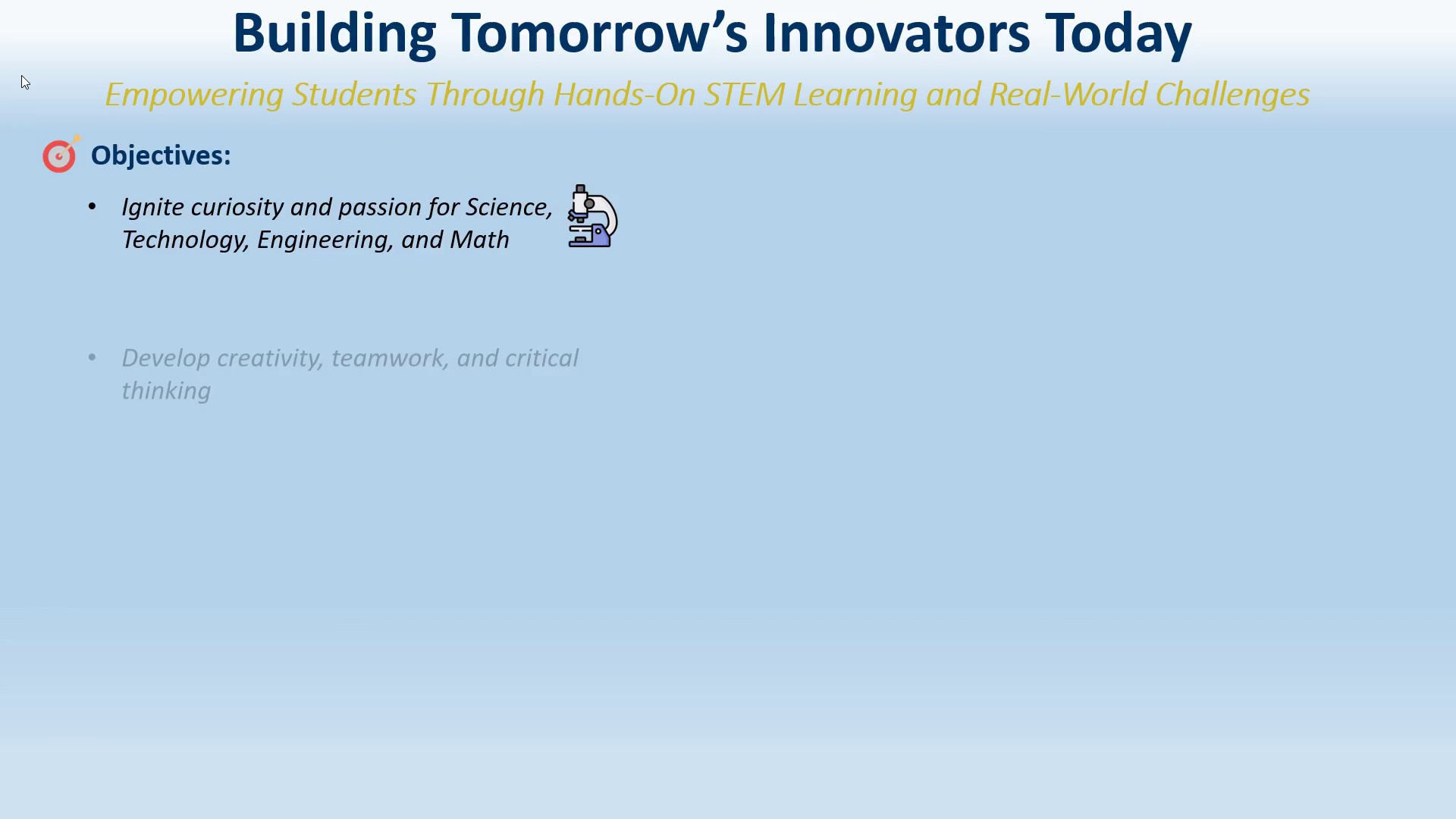 
key(ArrowRight)
 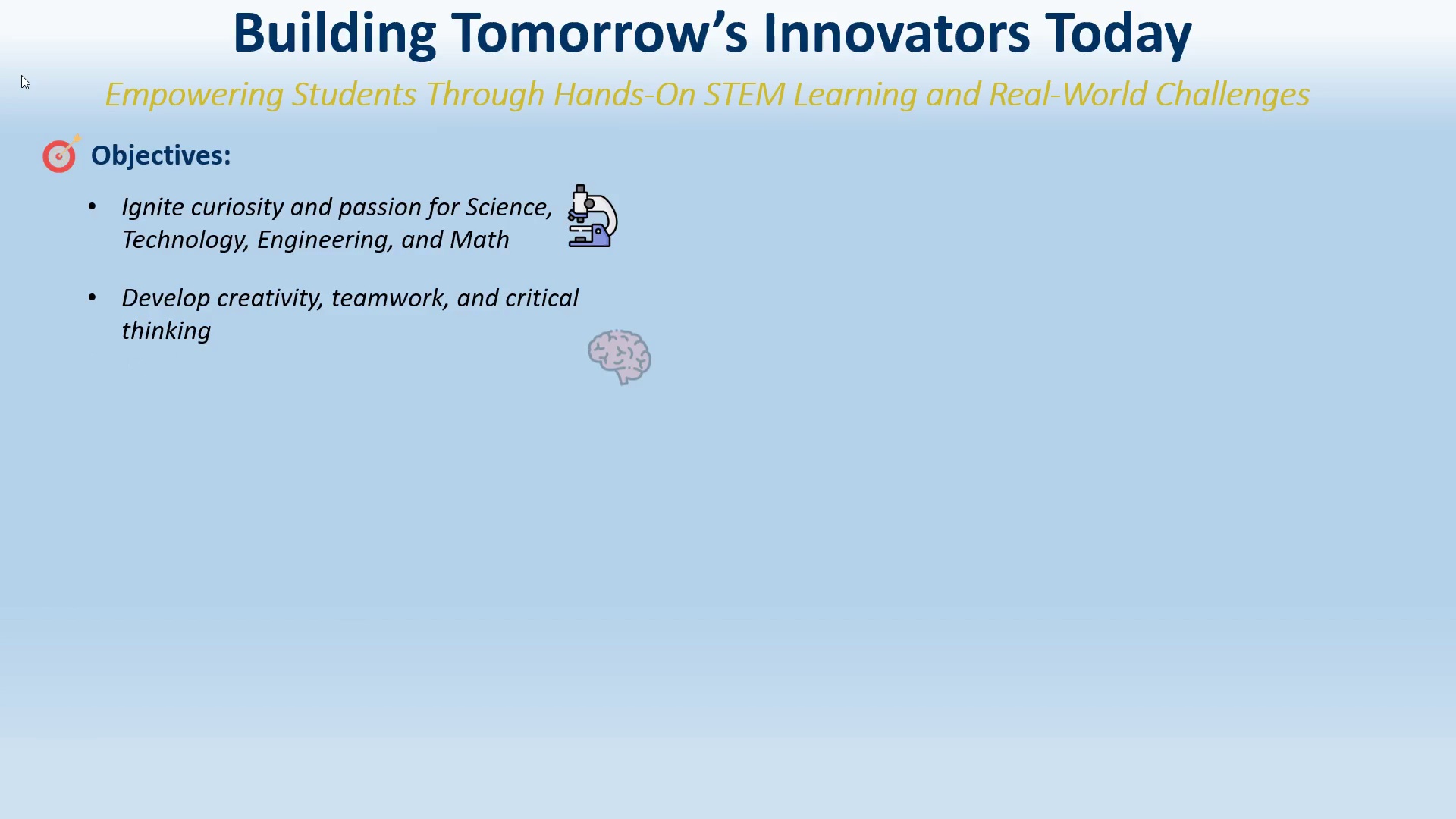 
key(ArrowRight)
 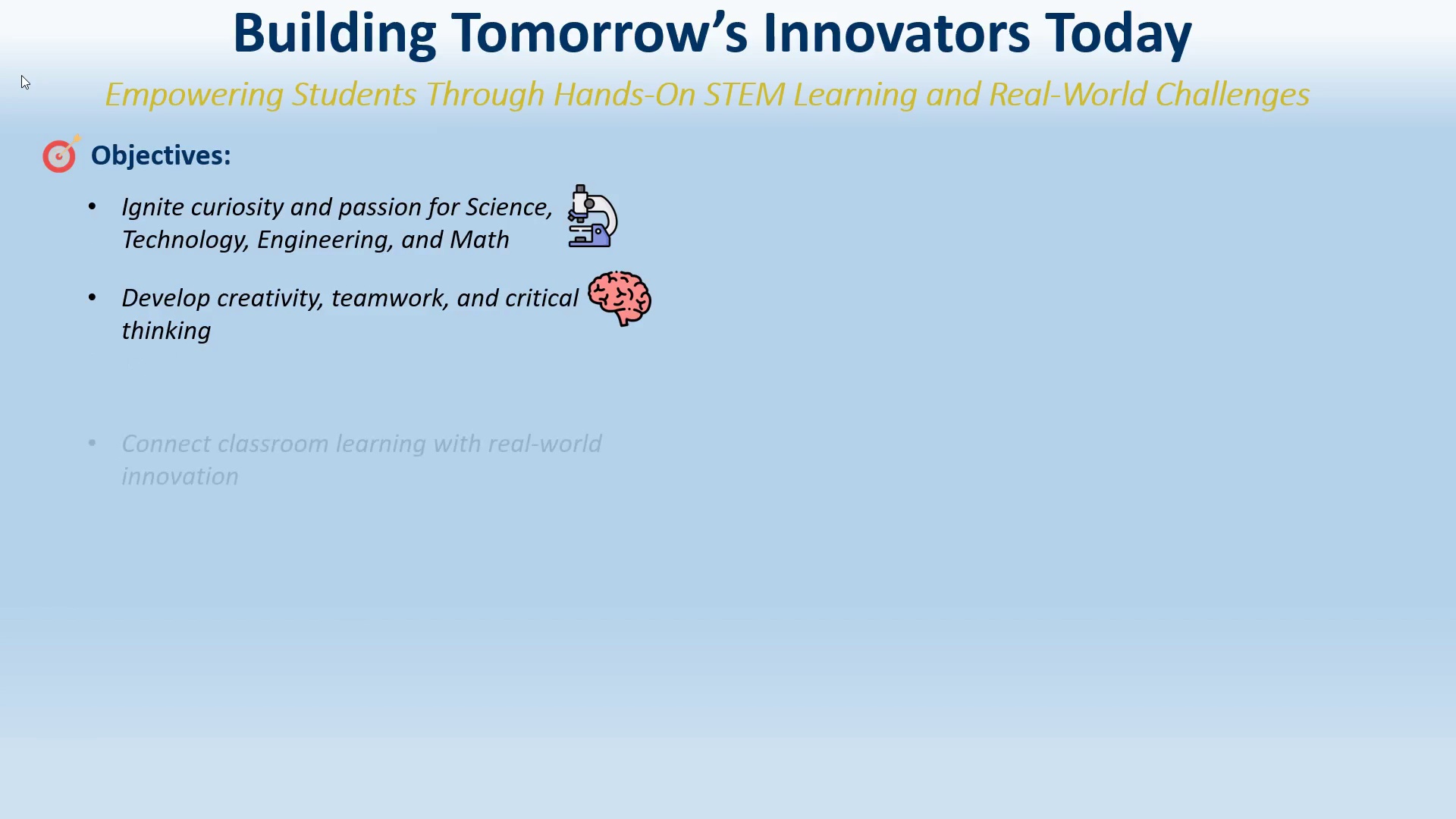 
key(ArrowRight)
 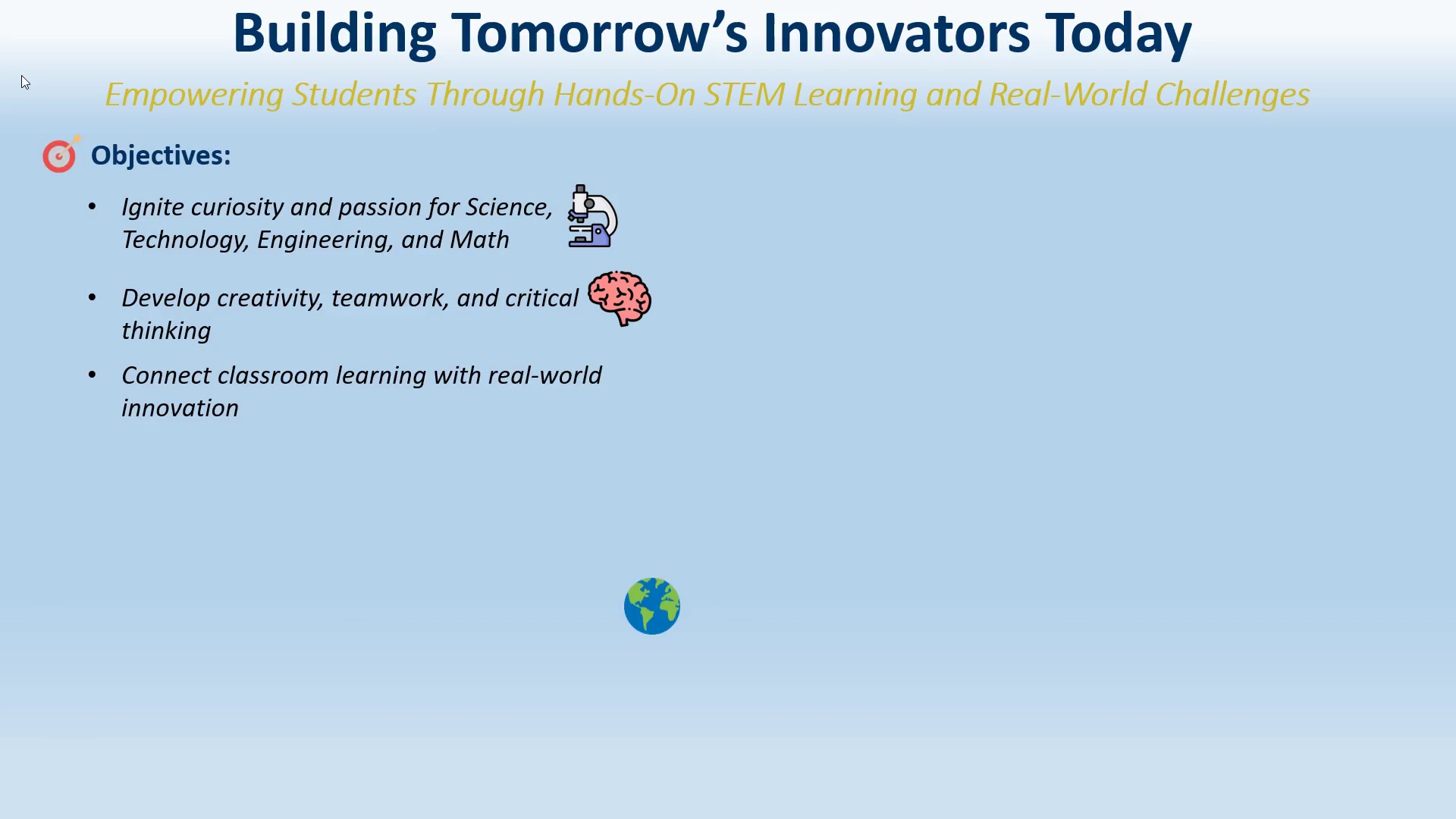 
key(ArrowRight)
 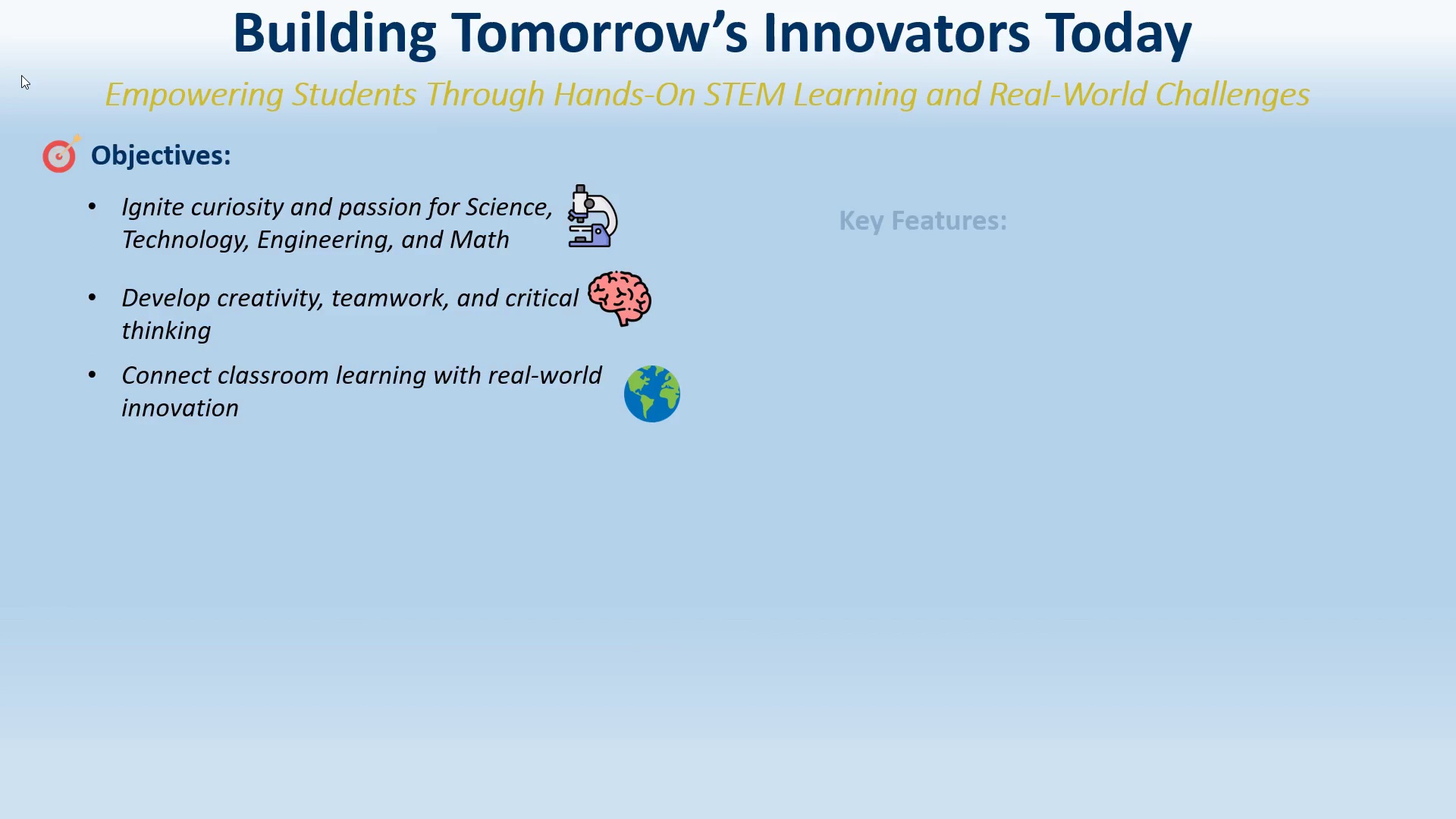 
key(ArrowRight)
 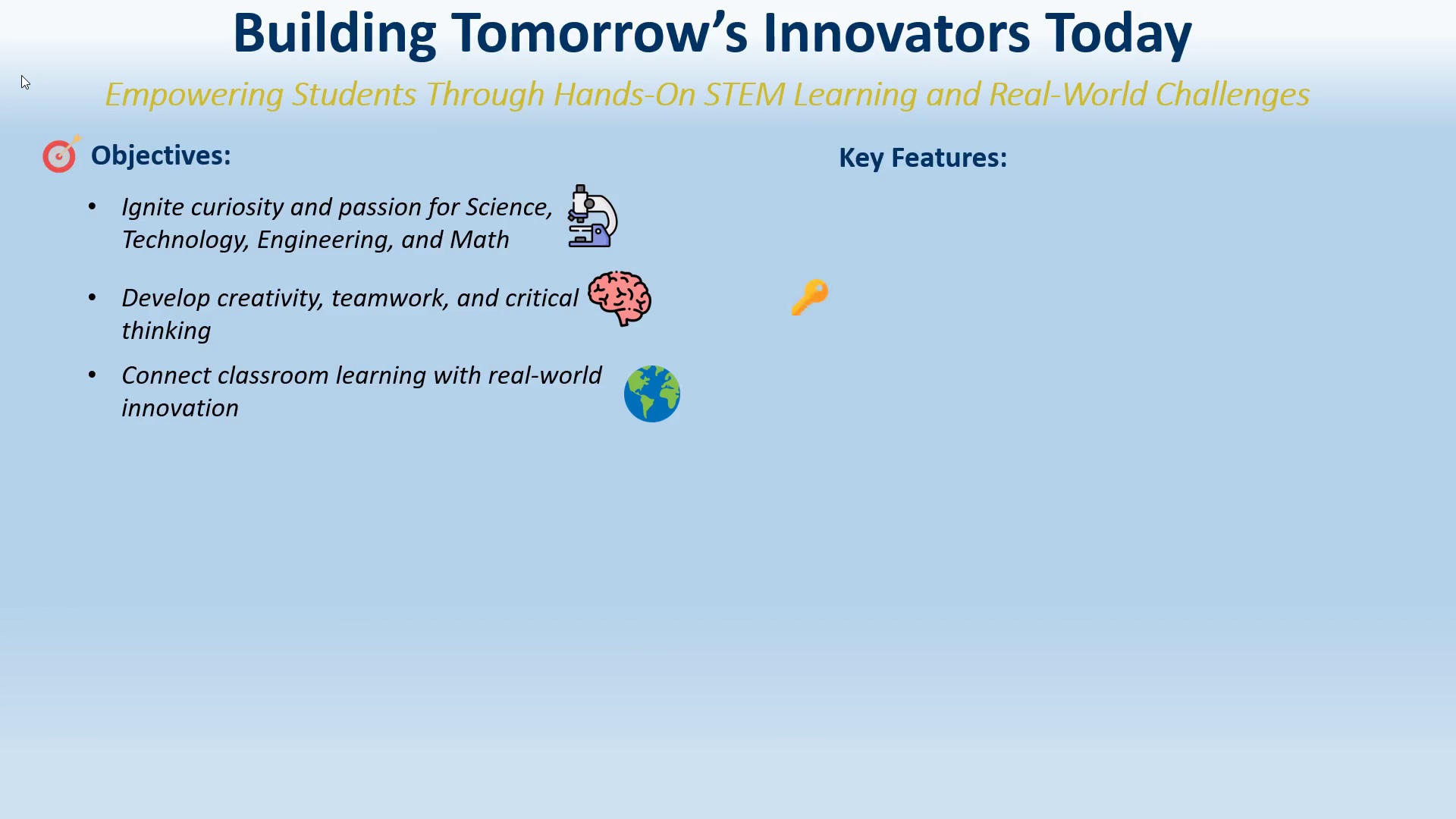 
key(ArrowRight)
 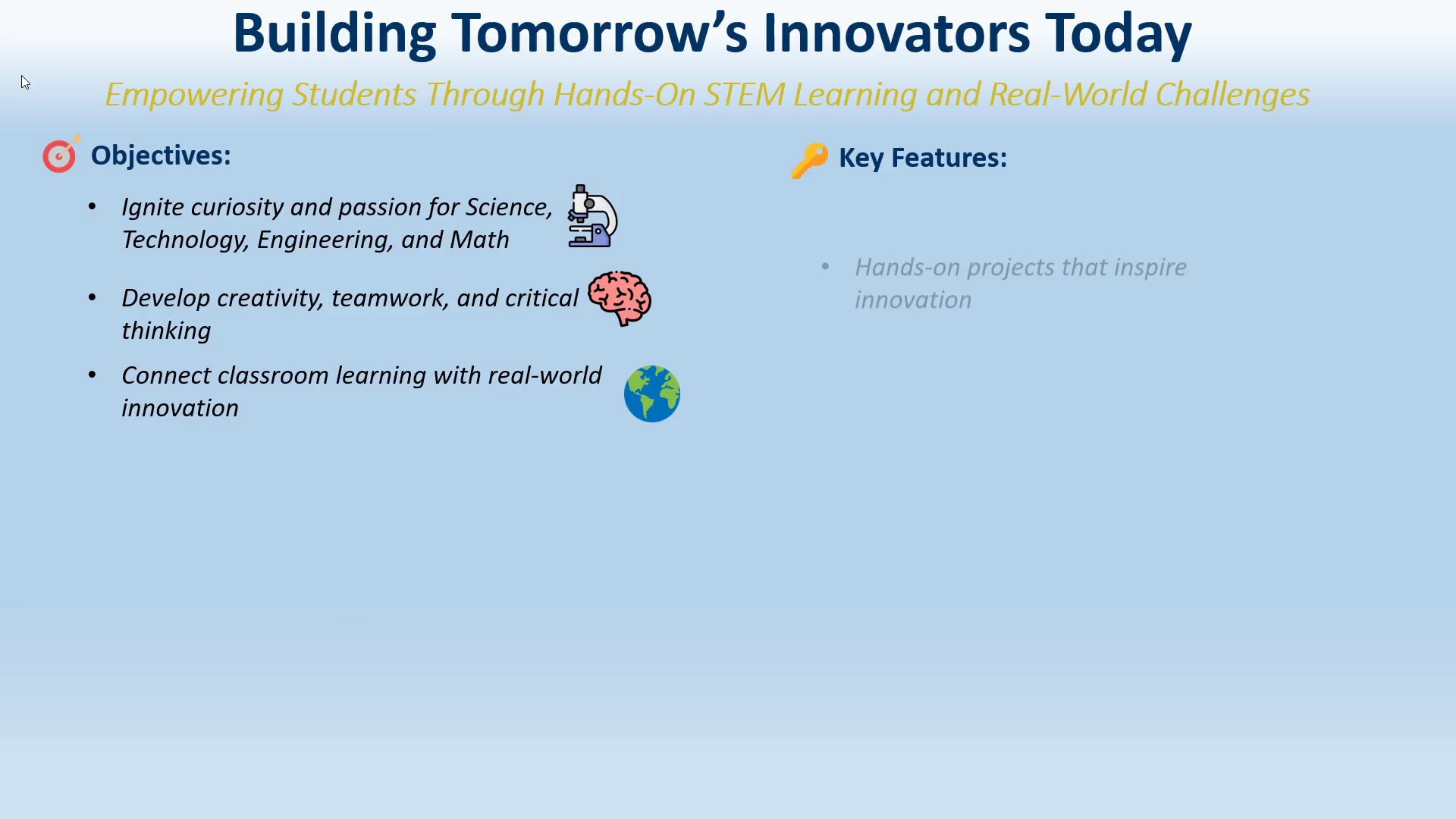 
key(ArrowRight)
 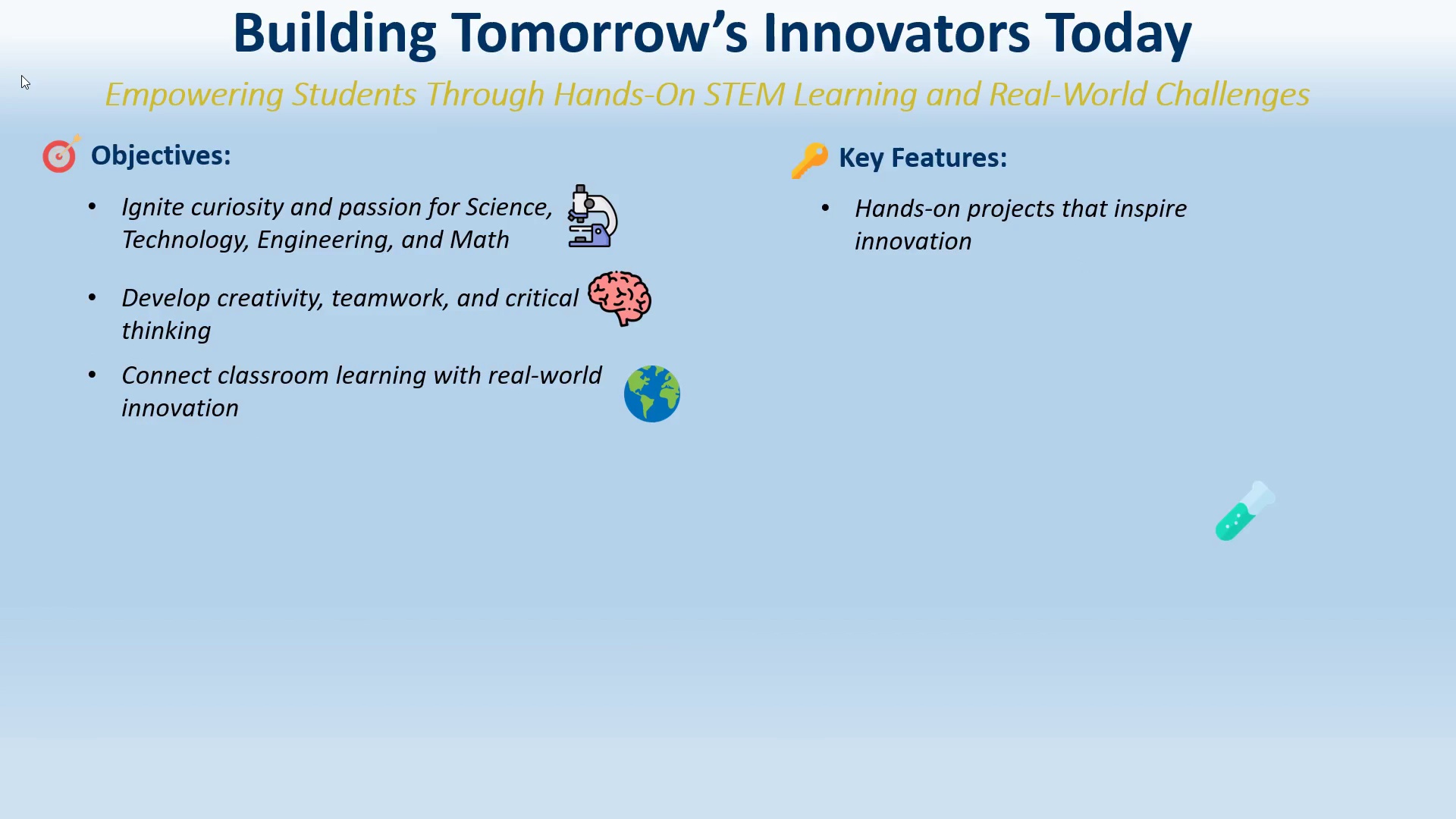 
key(ArrowRight)
 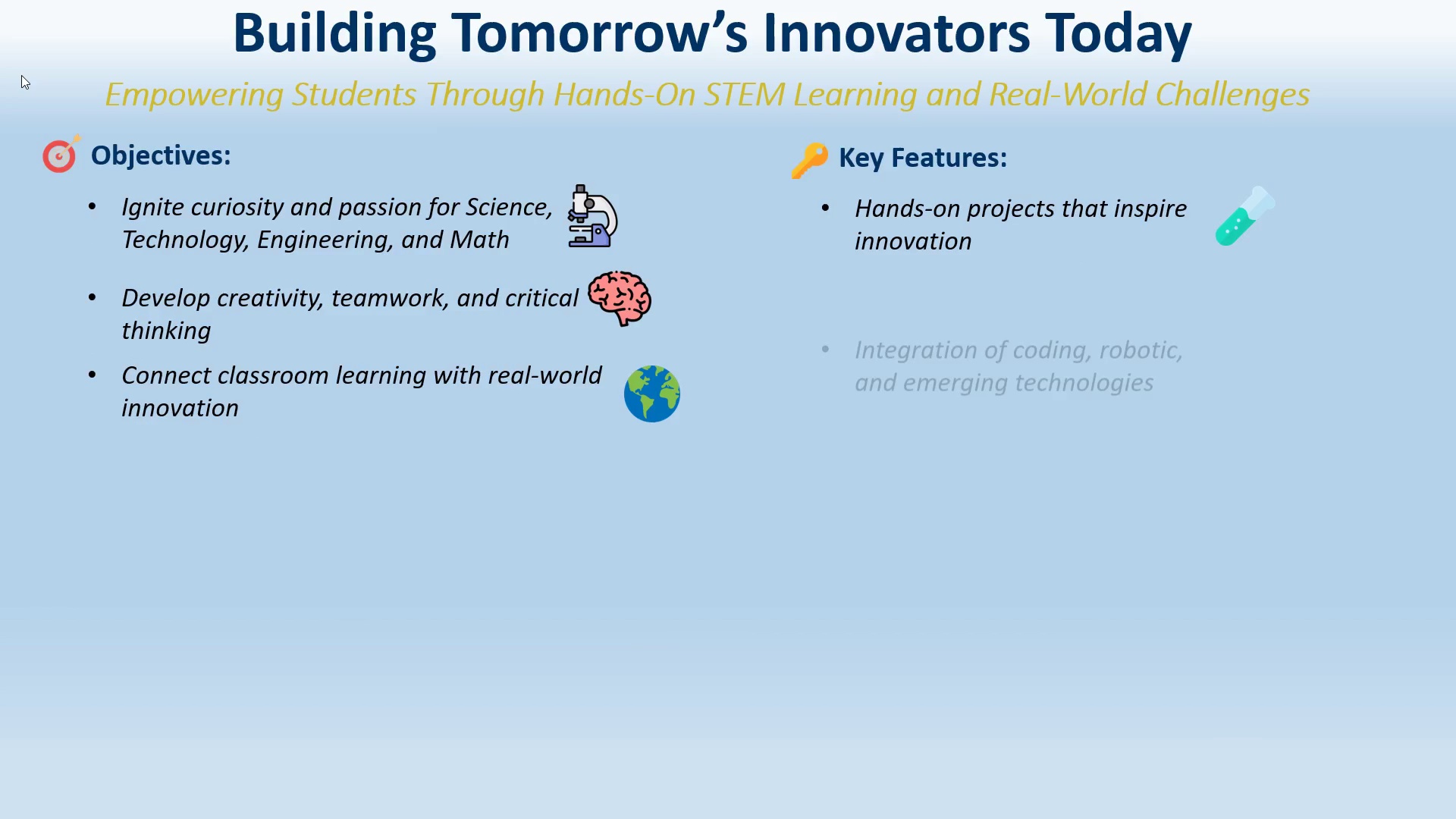 
key(ArrowRight)
 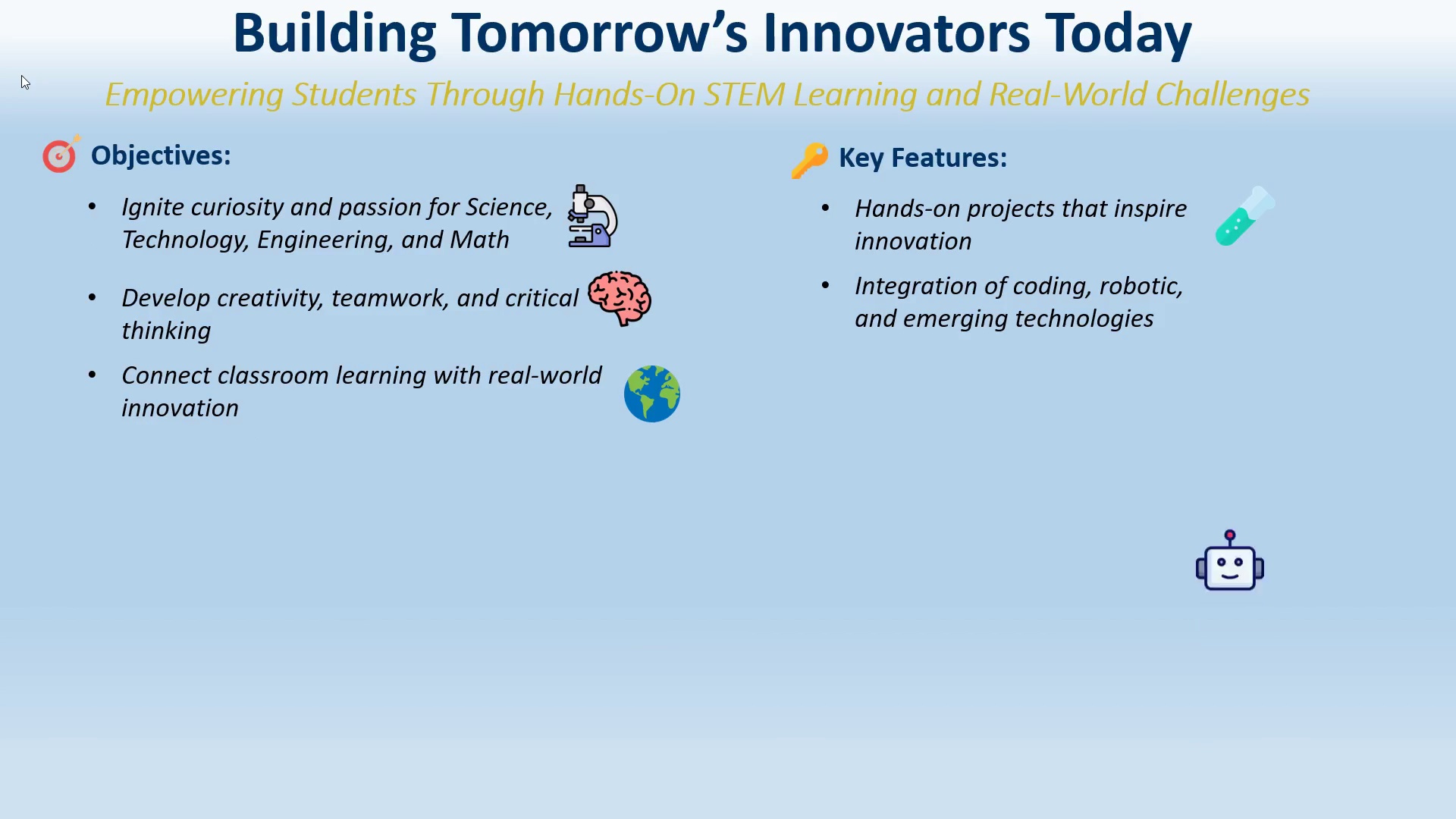 
key(ArrowRight)
 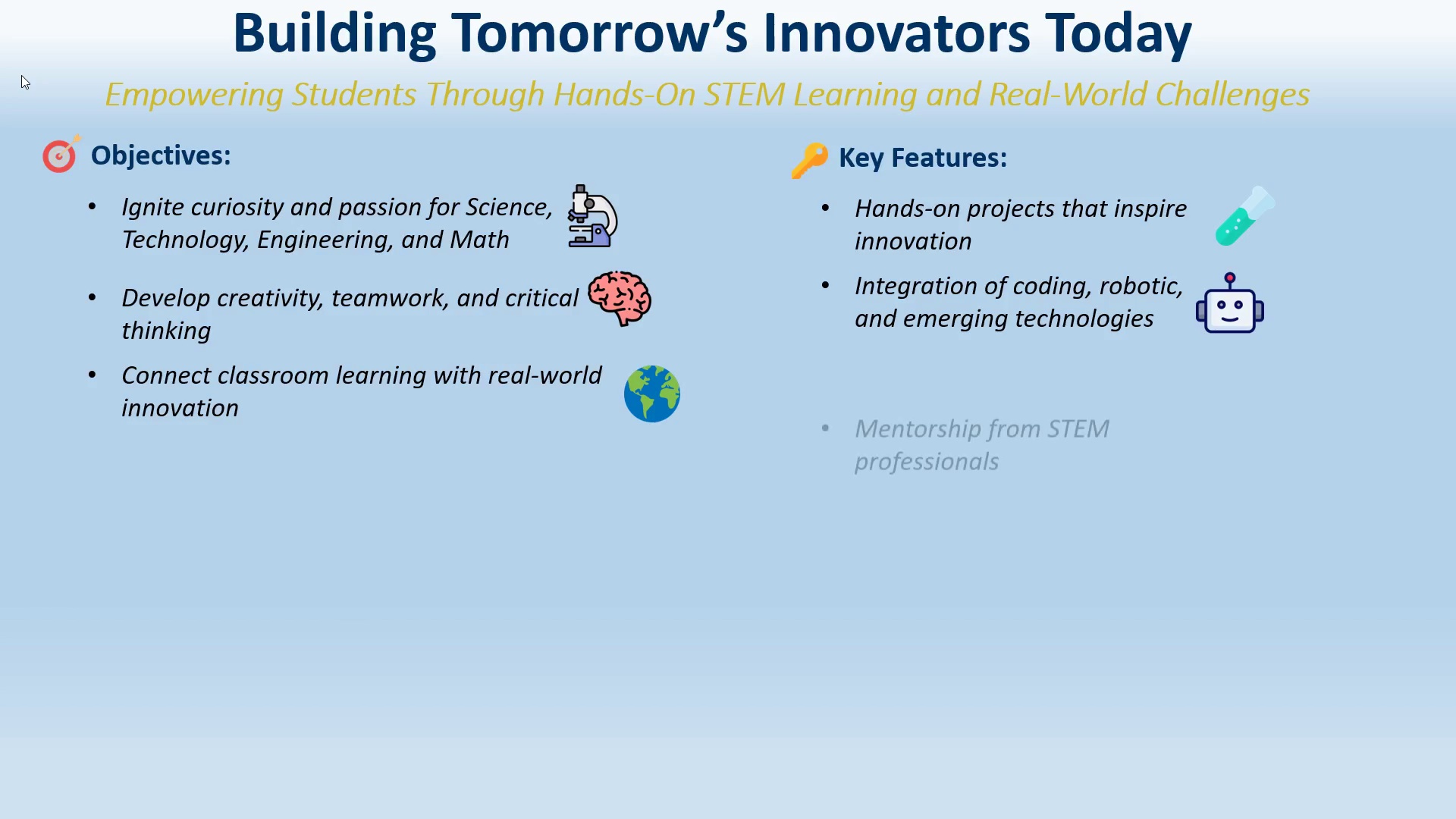 
key(ArrowRight)
 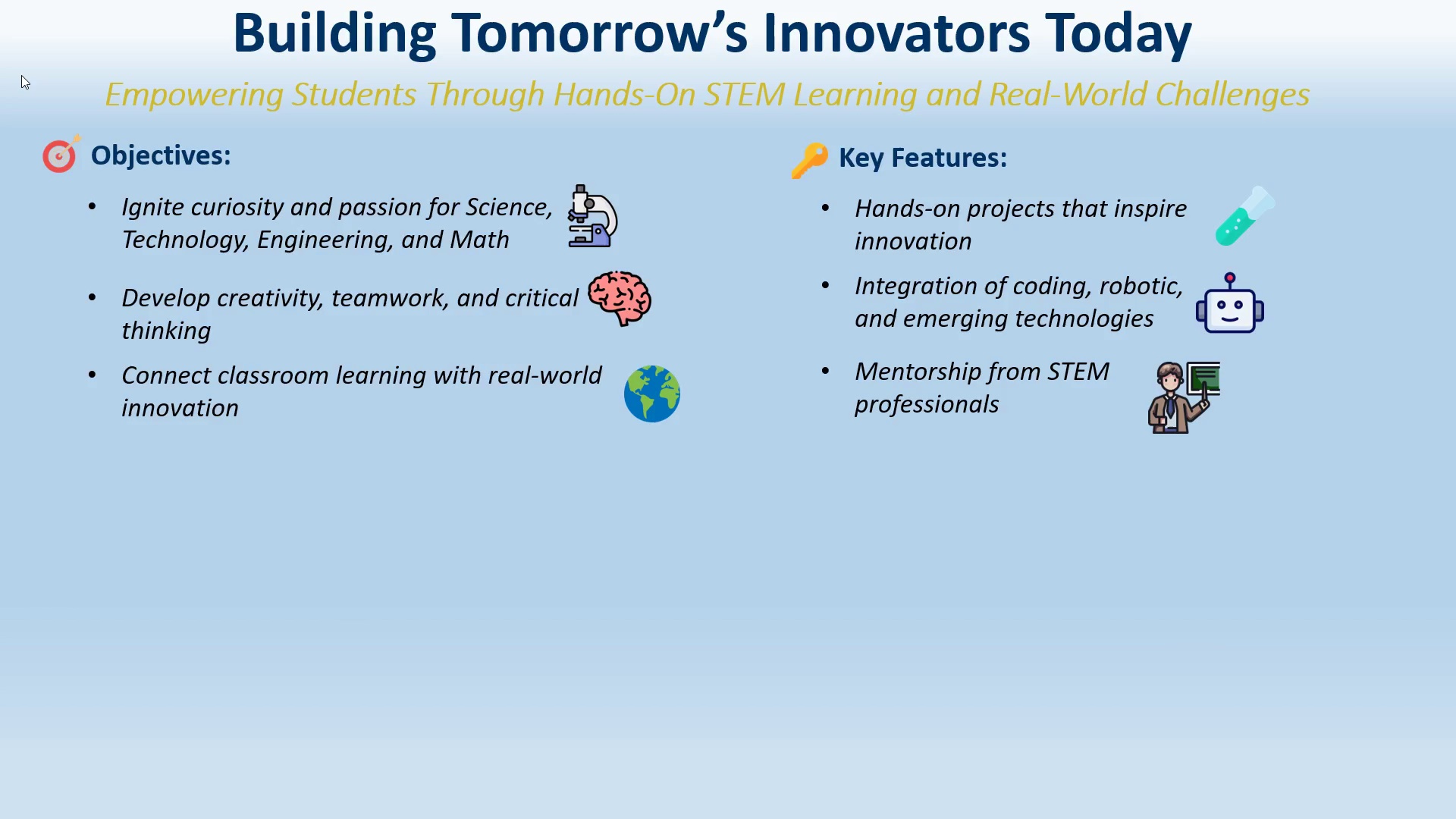 
key(ArrowRight)
 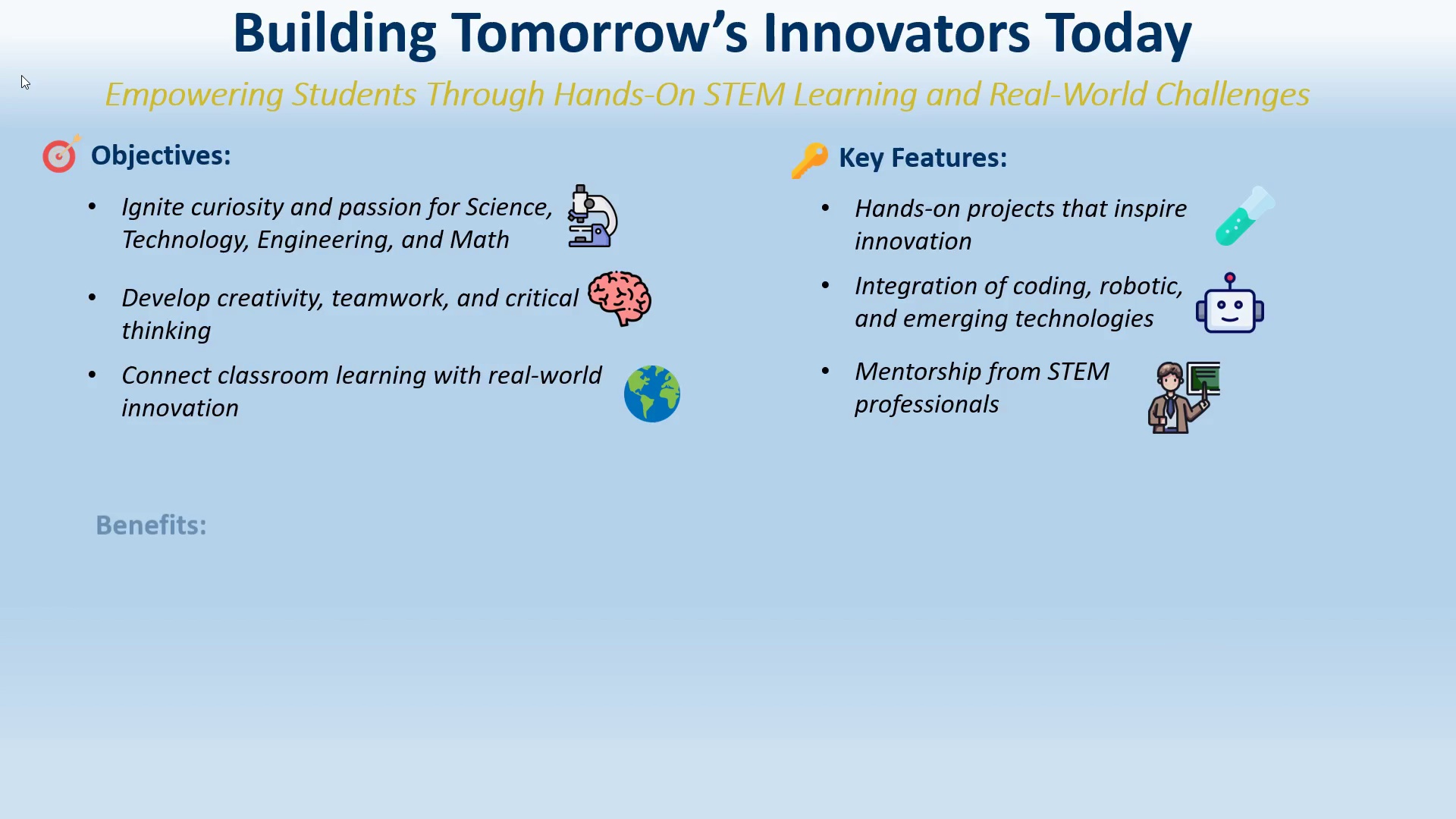 
key(ArrowRight)
 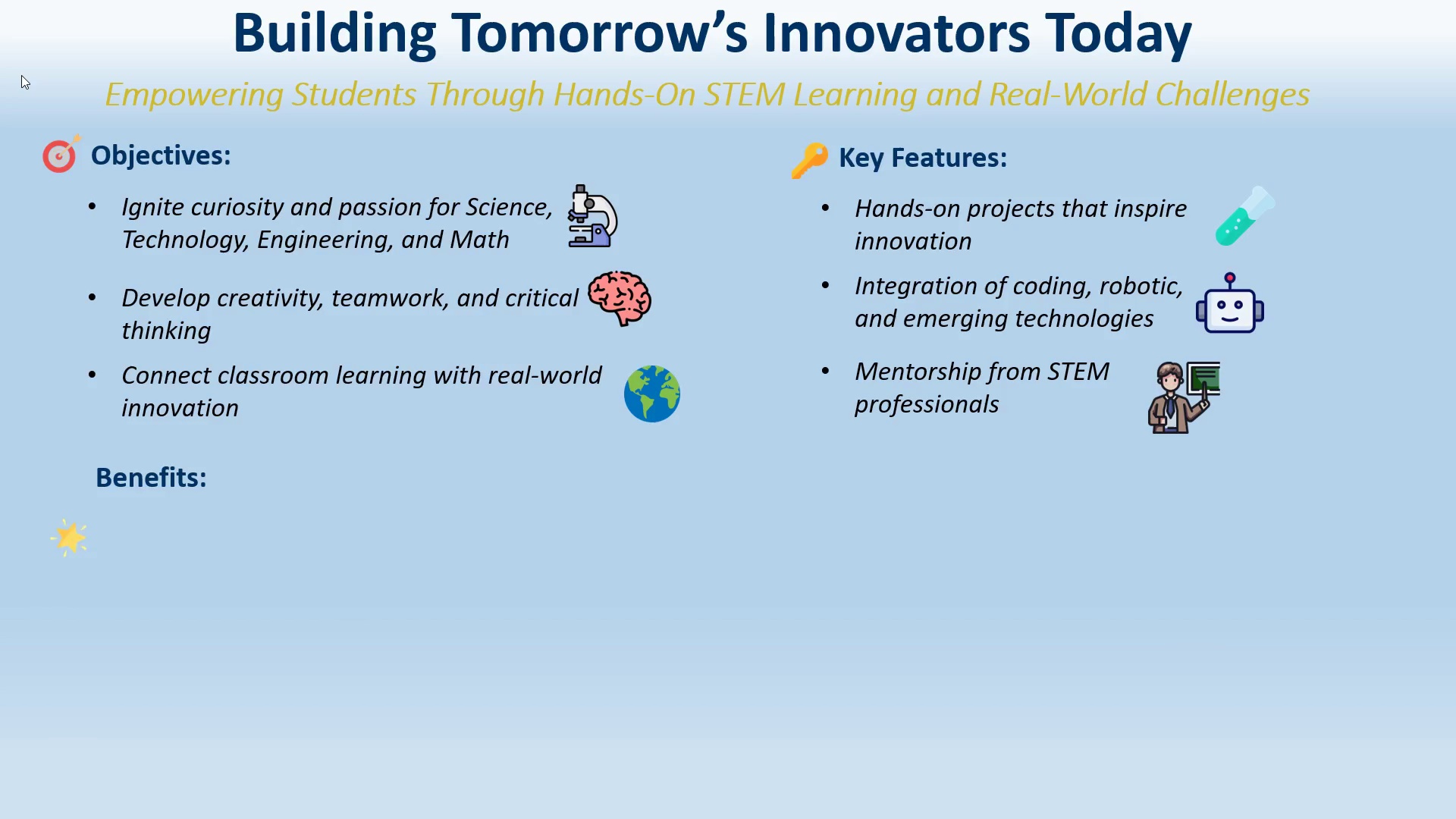 
key(ArrowRight)
 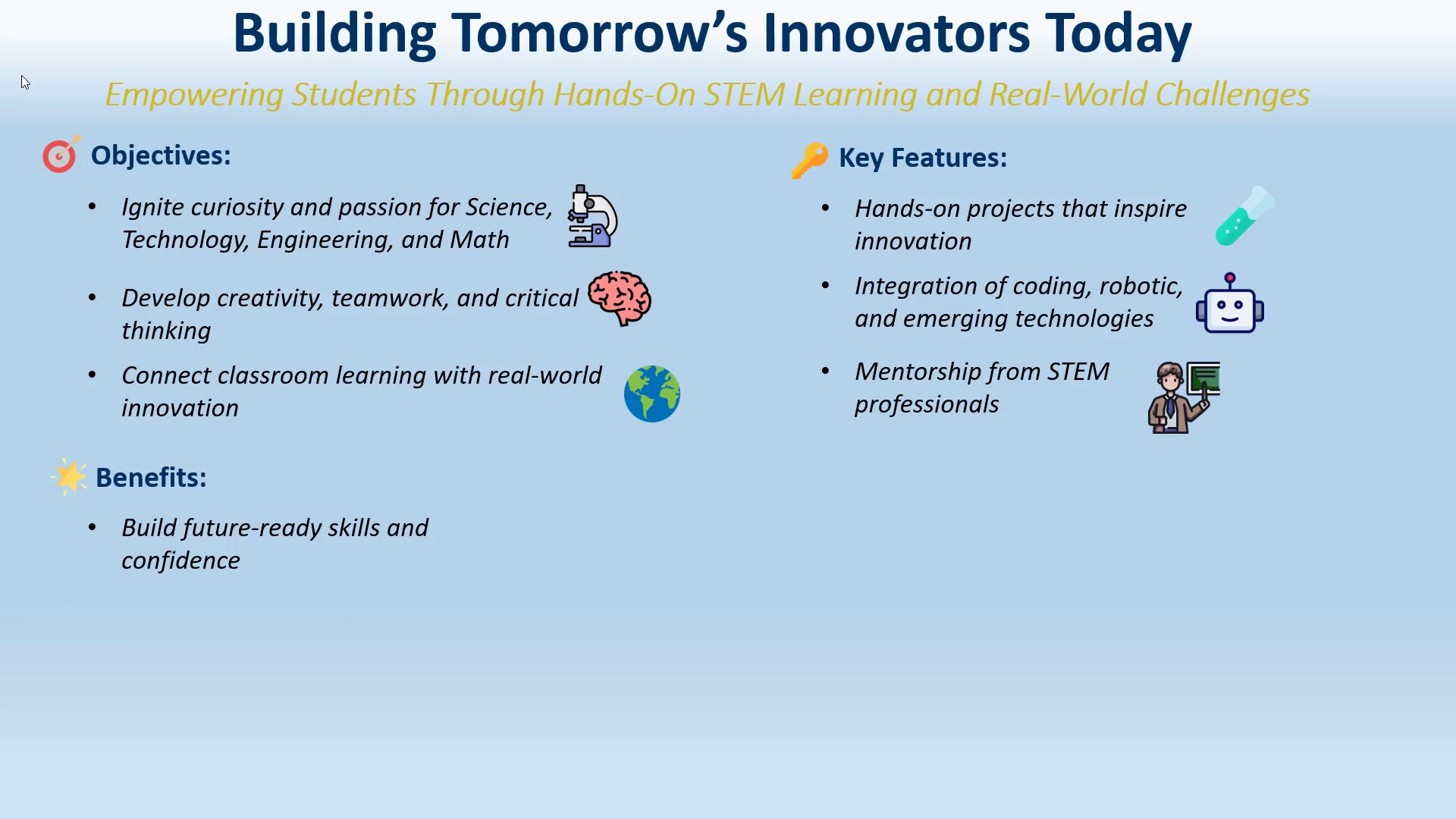 
key(ArrowRight)
 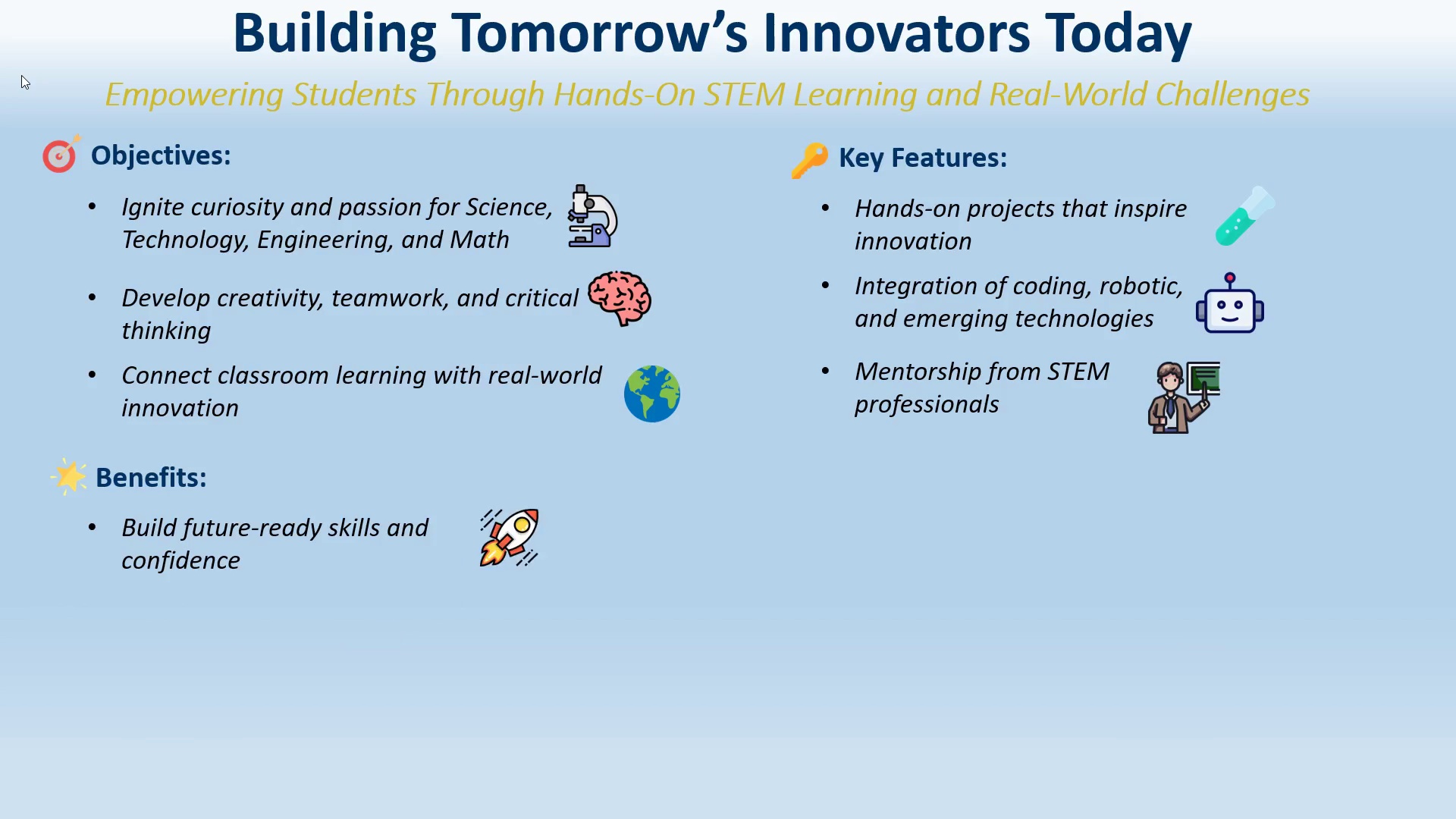 
key(ArrowRight)
 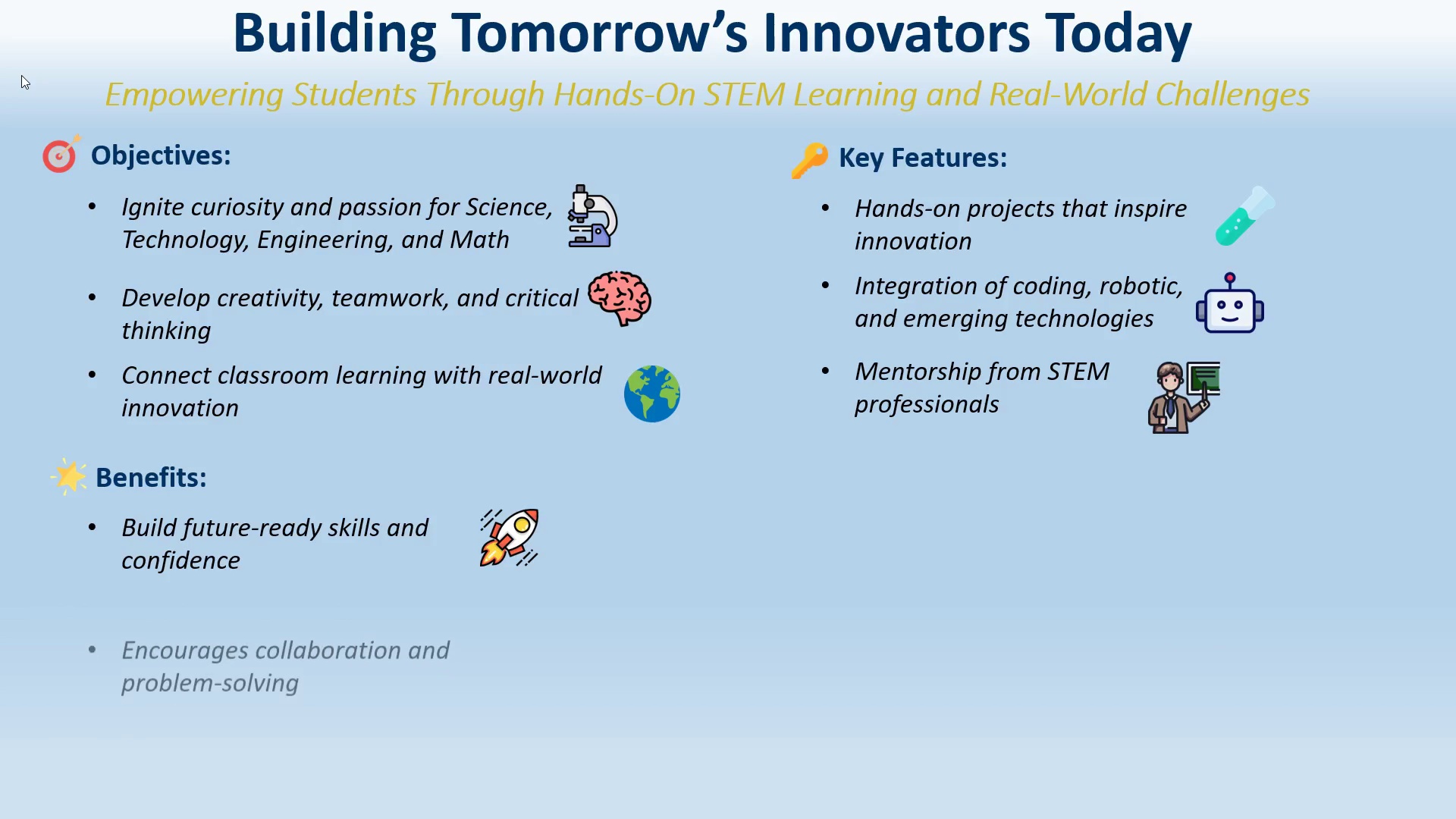 
key(ArrowRight)
 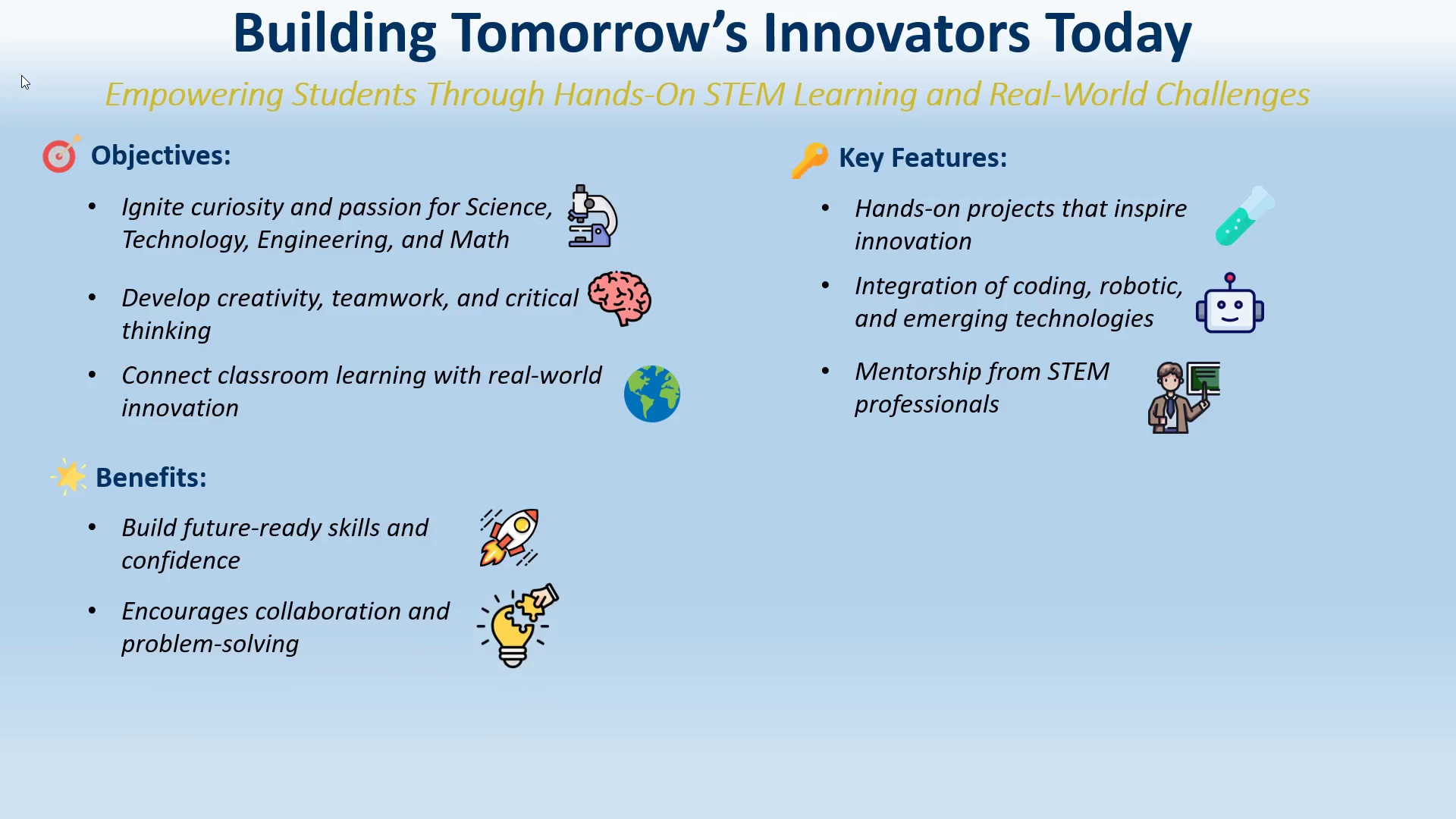 
key(ArrowRight)
 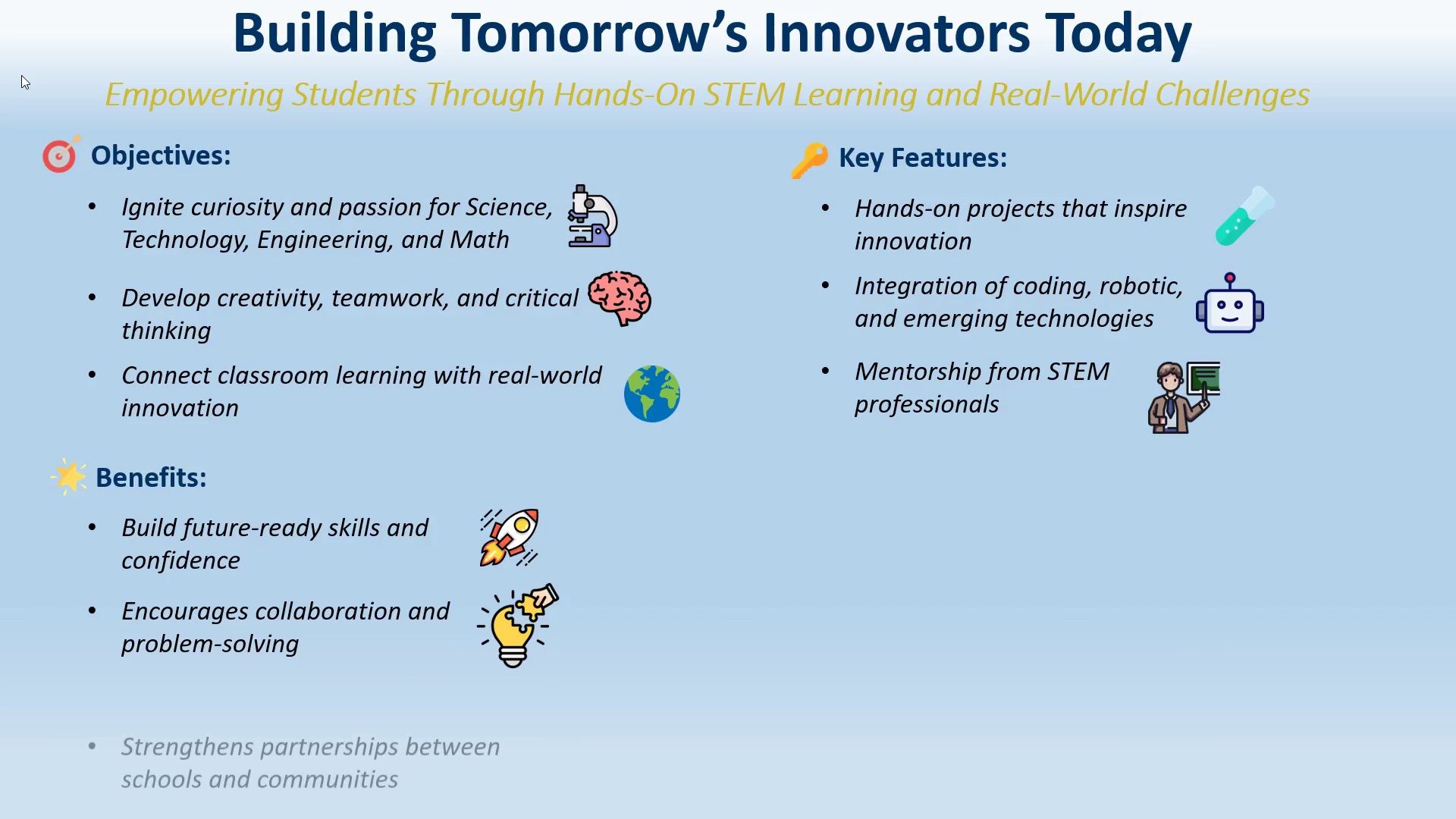 
key(ArrowRight)
 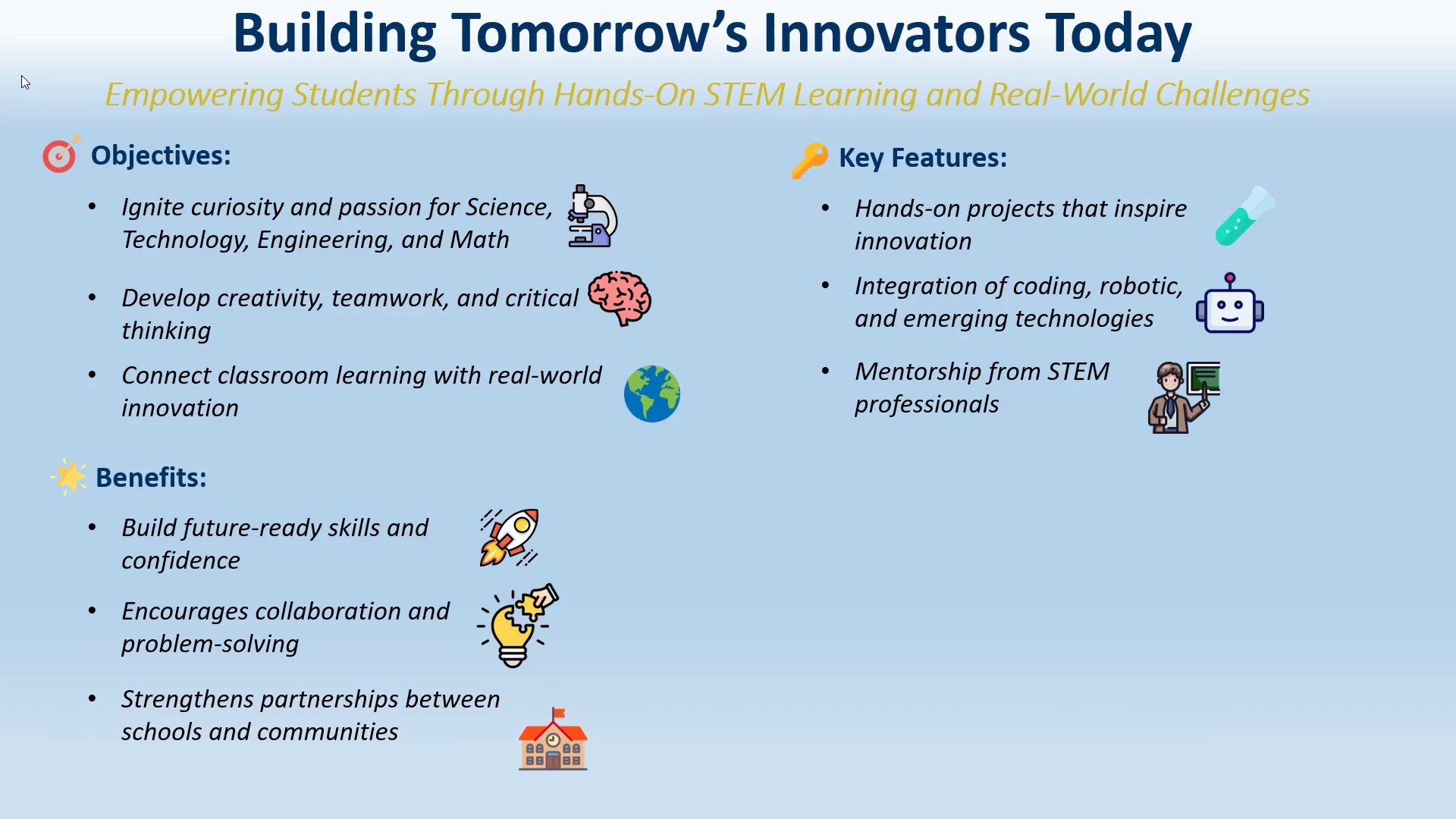 
key(ArrowRight)
 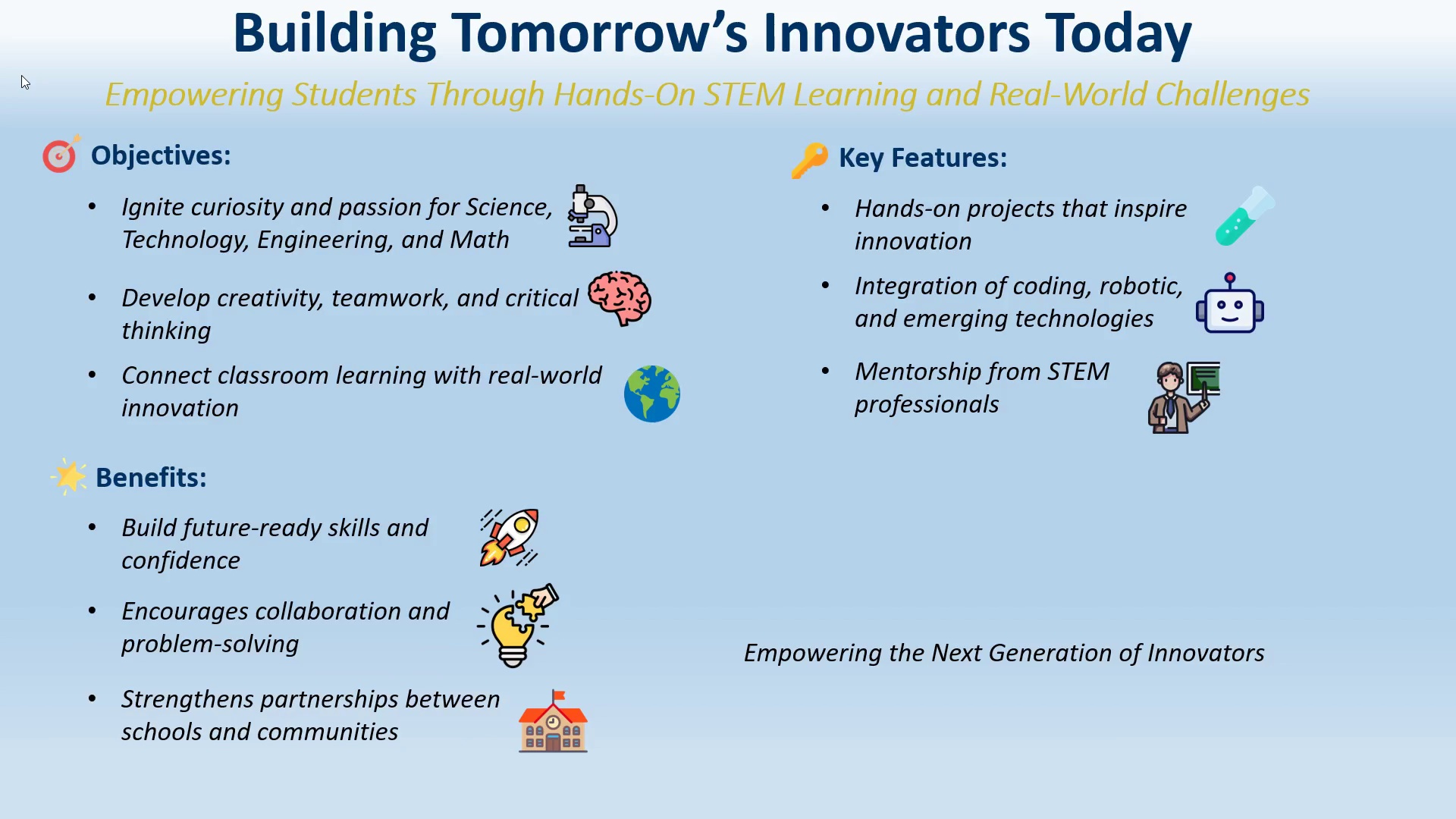 
key(ArrowRight)
 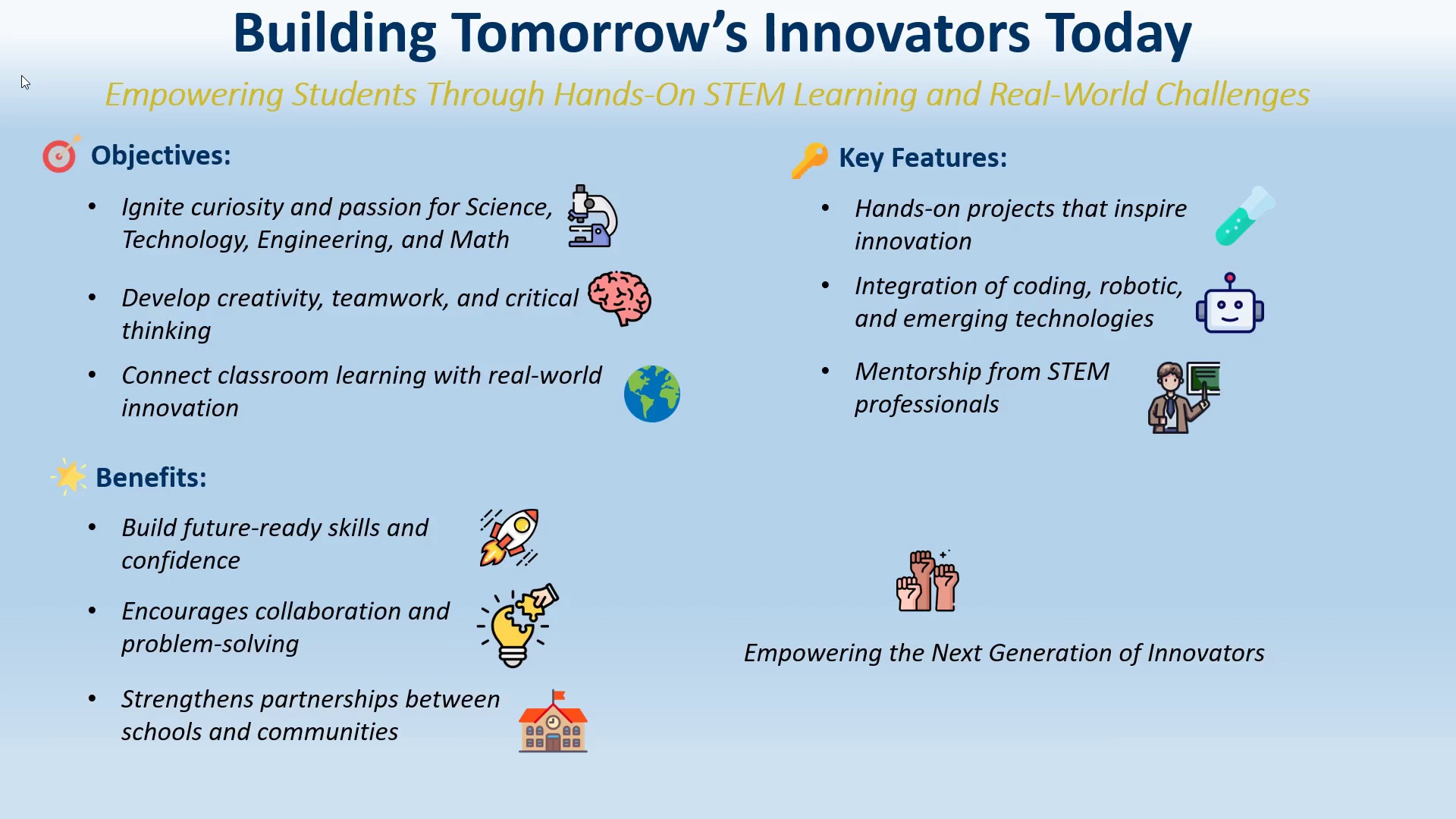 
key(ArrowRight)
 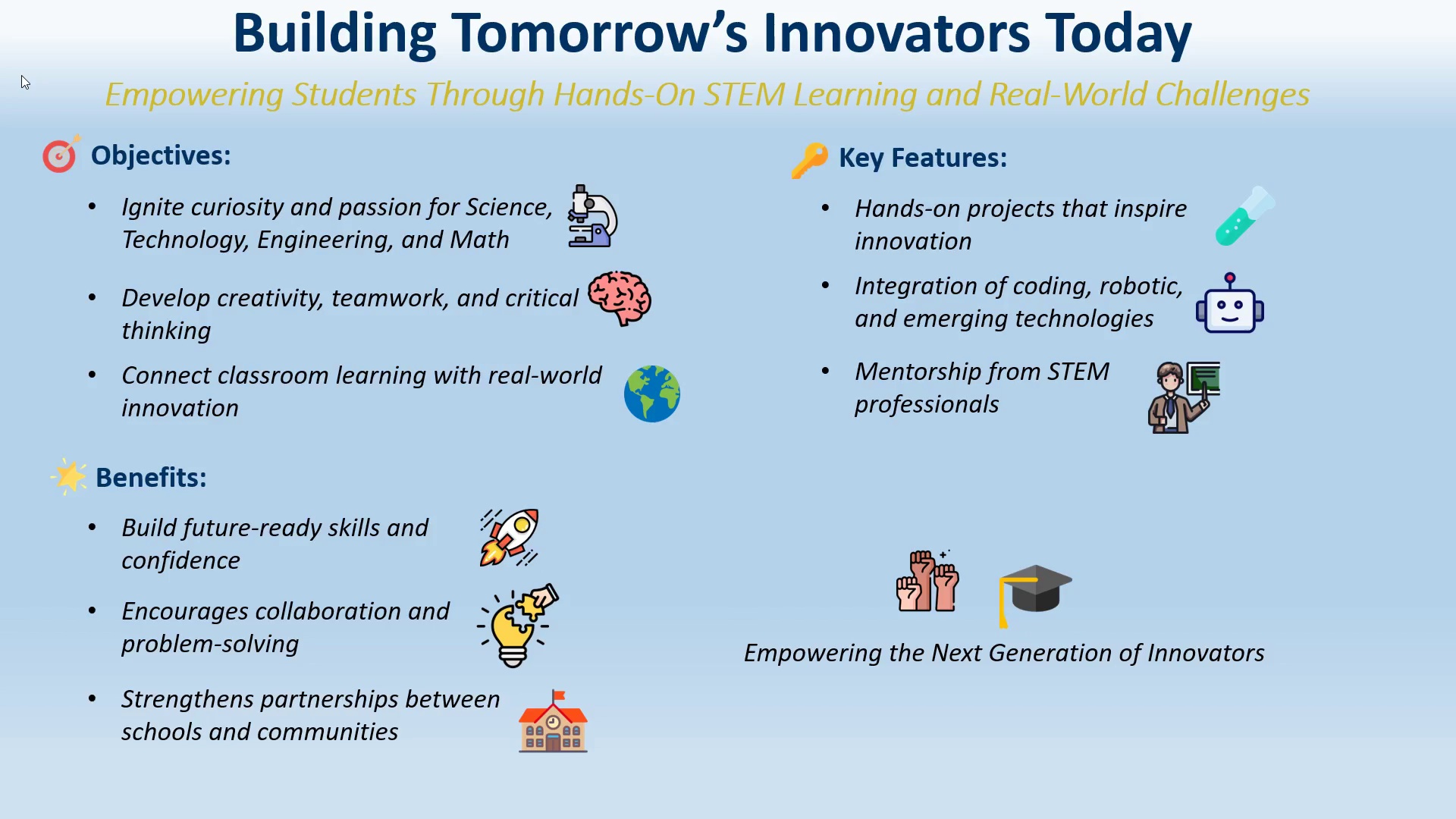 
key(ArrowRight)
 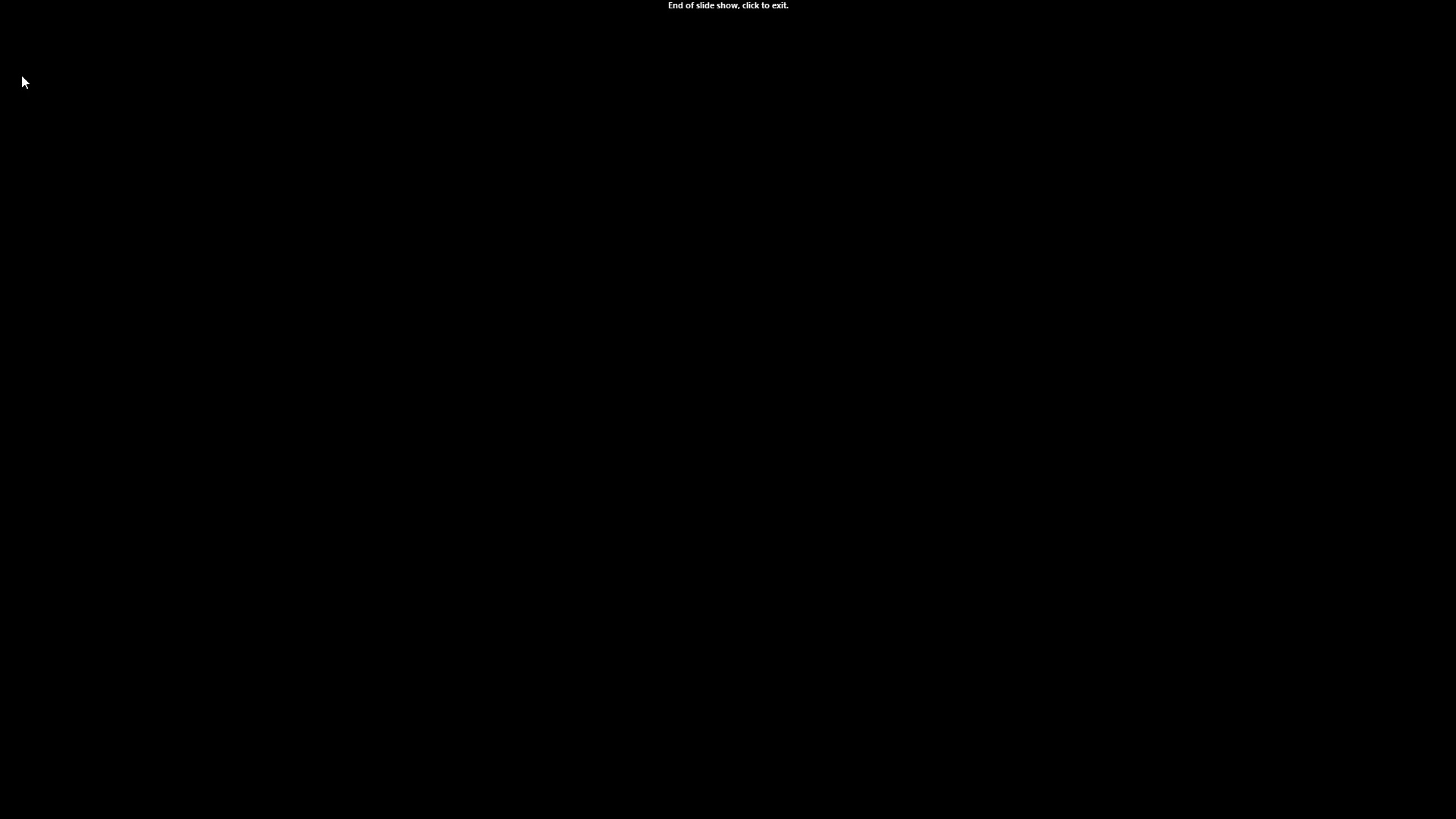 
key(Escape)
 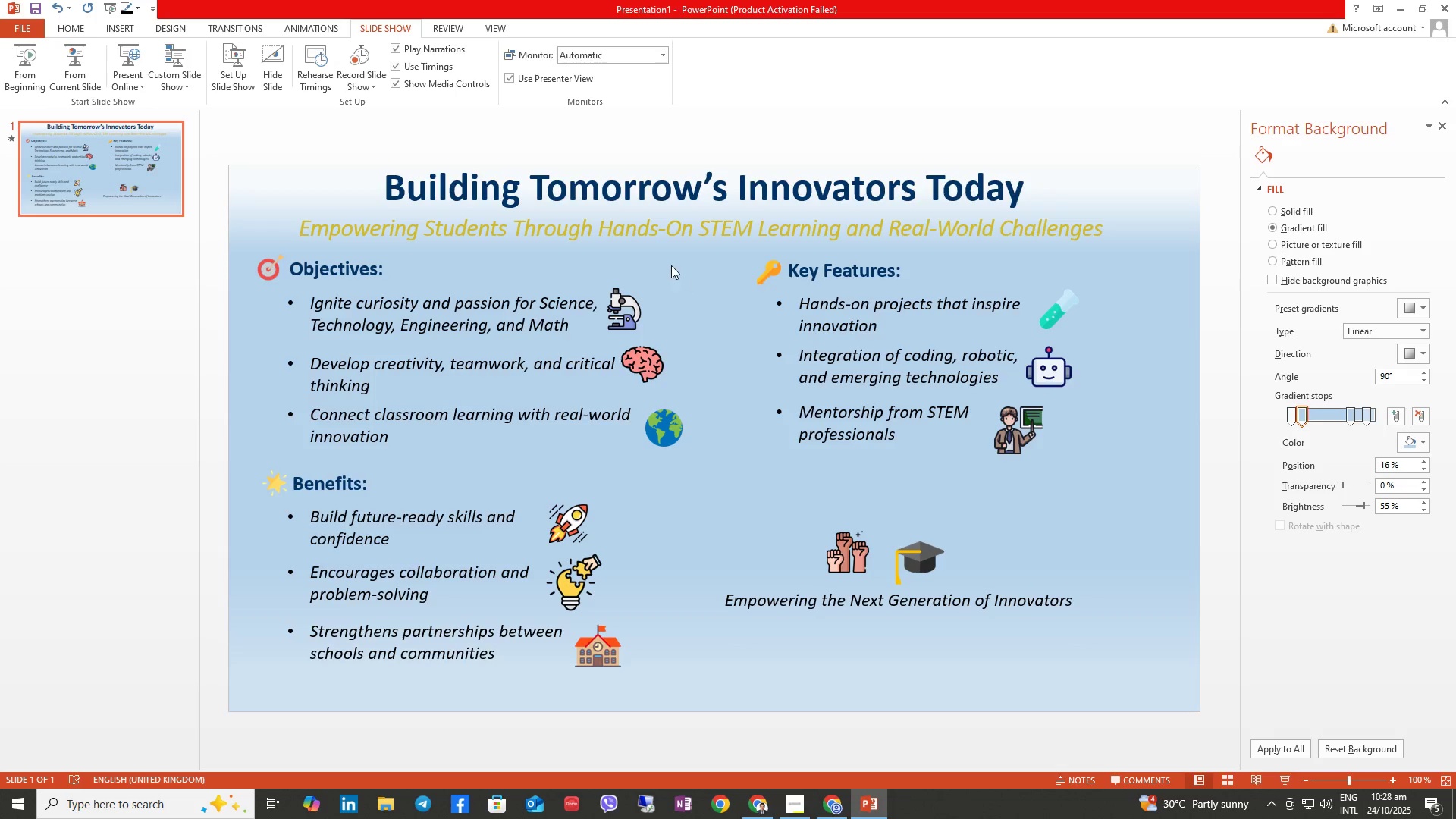 
double_click([657, 233])
 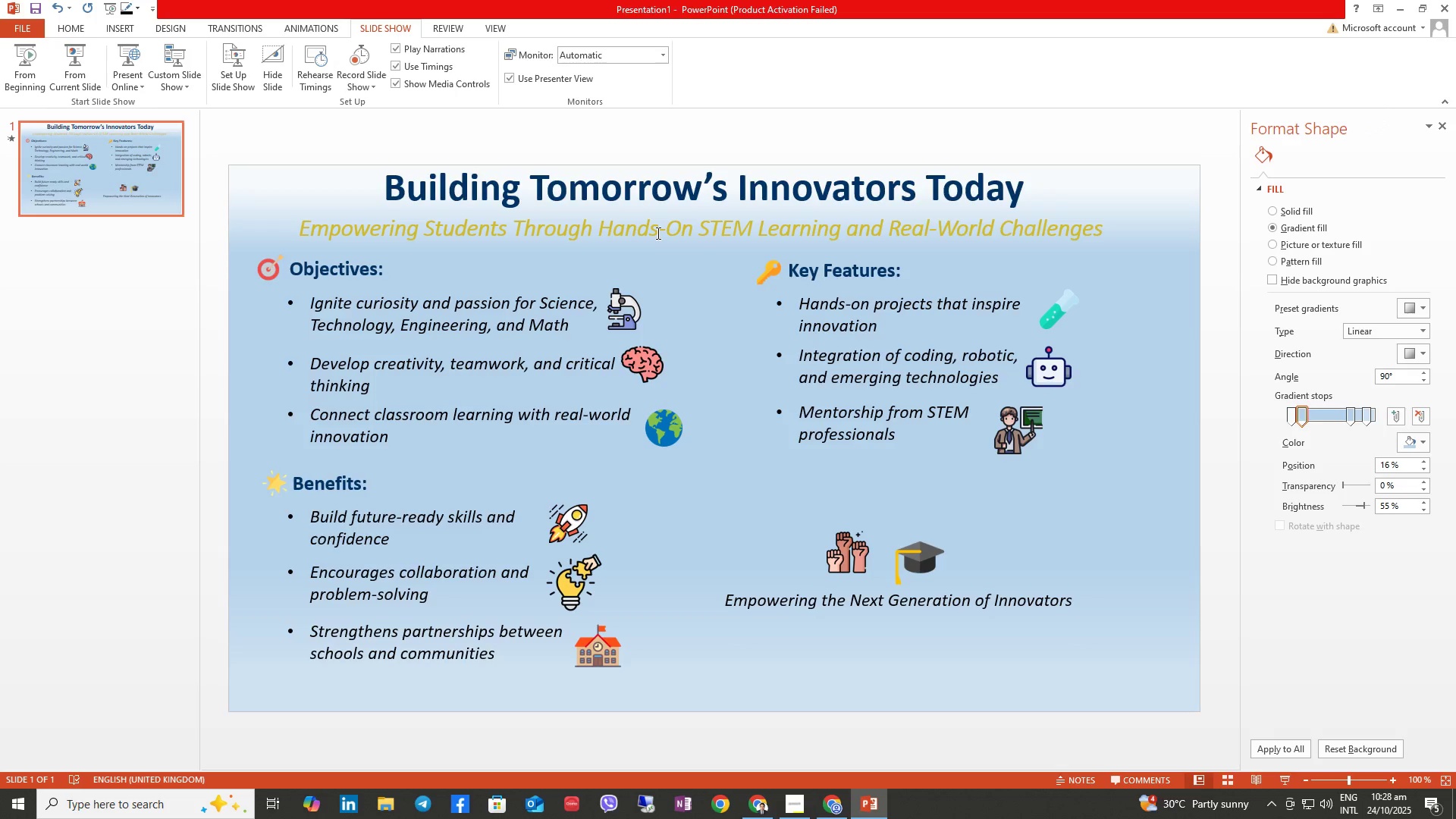 
triple_click([657, 233])
 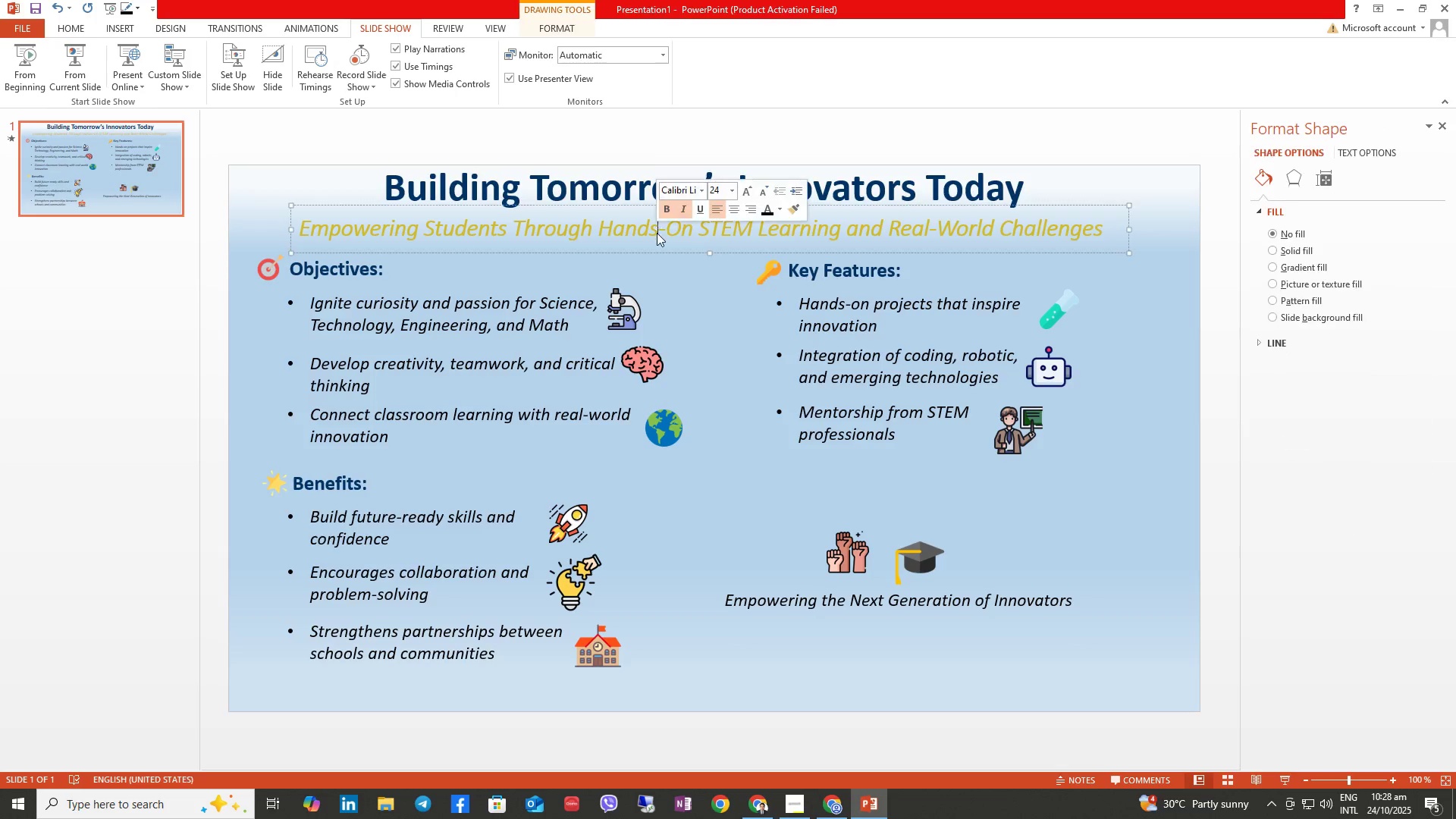 
triple_click([657, 233])
 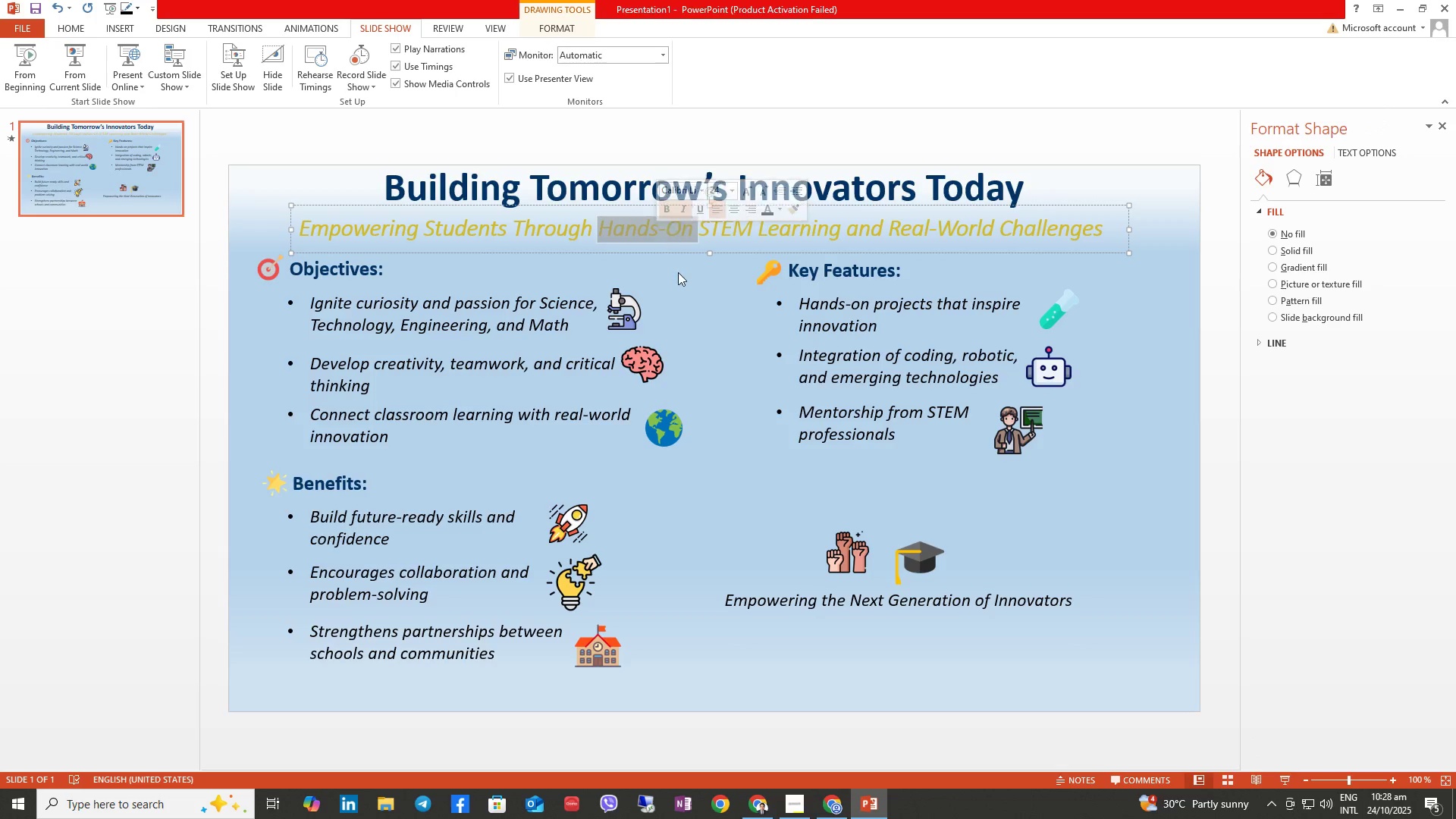 
left_click([702, 348])
 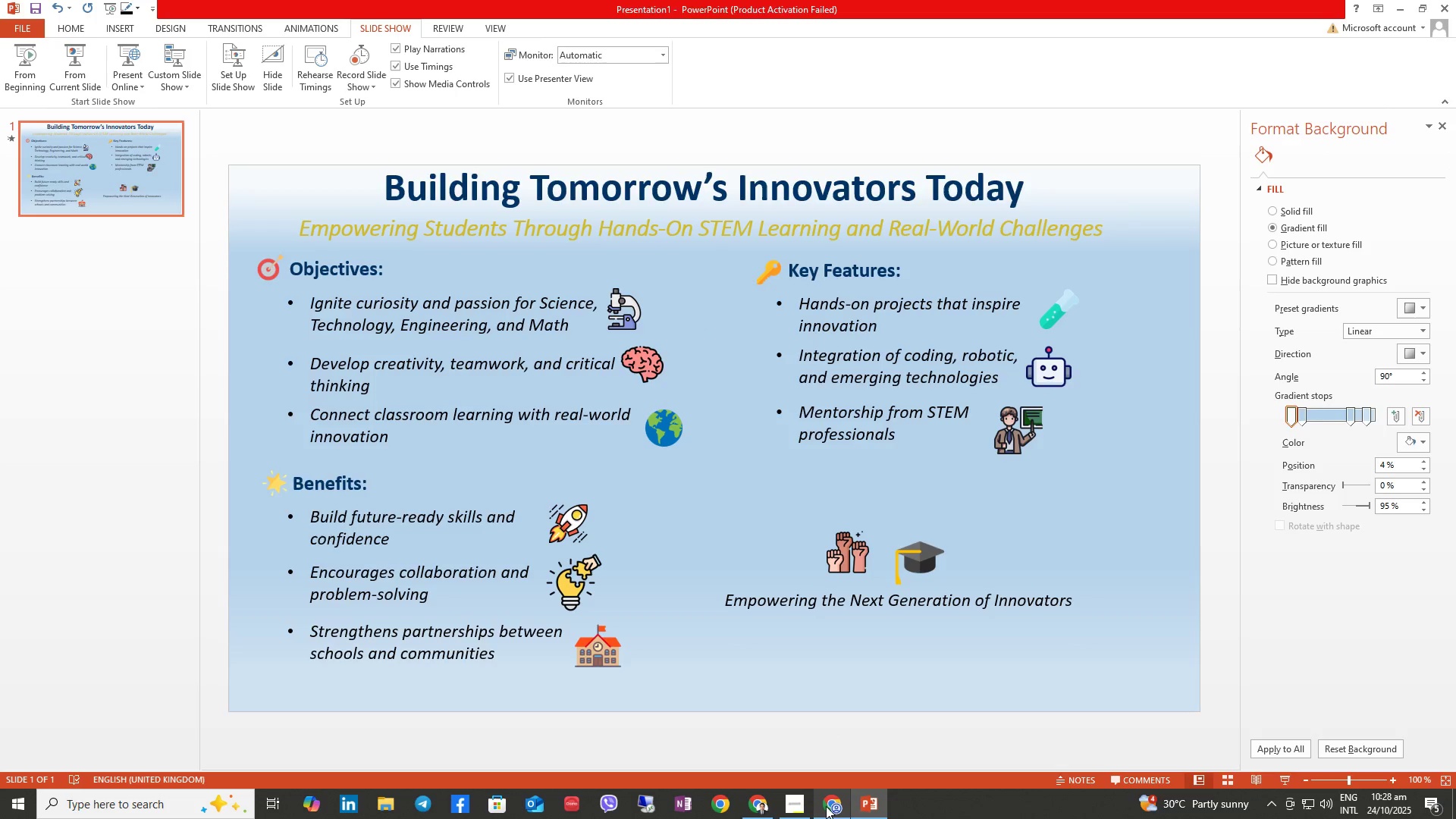 
left_click([802, 803])